 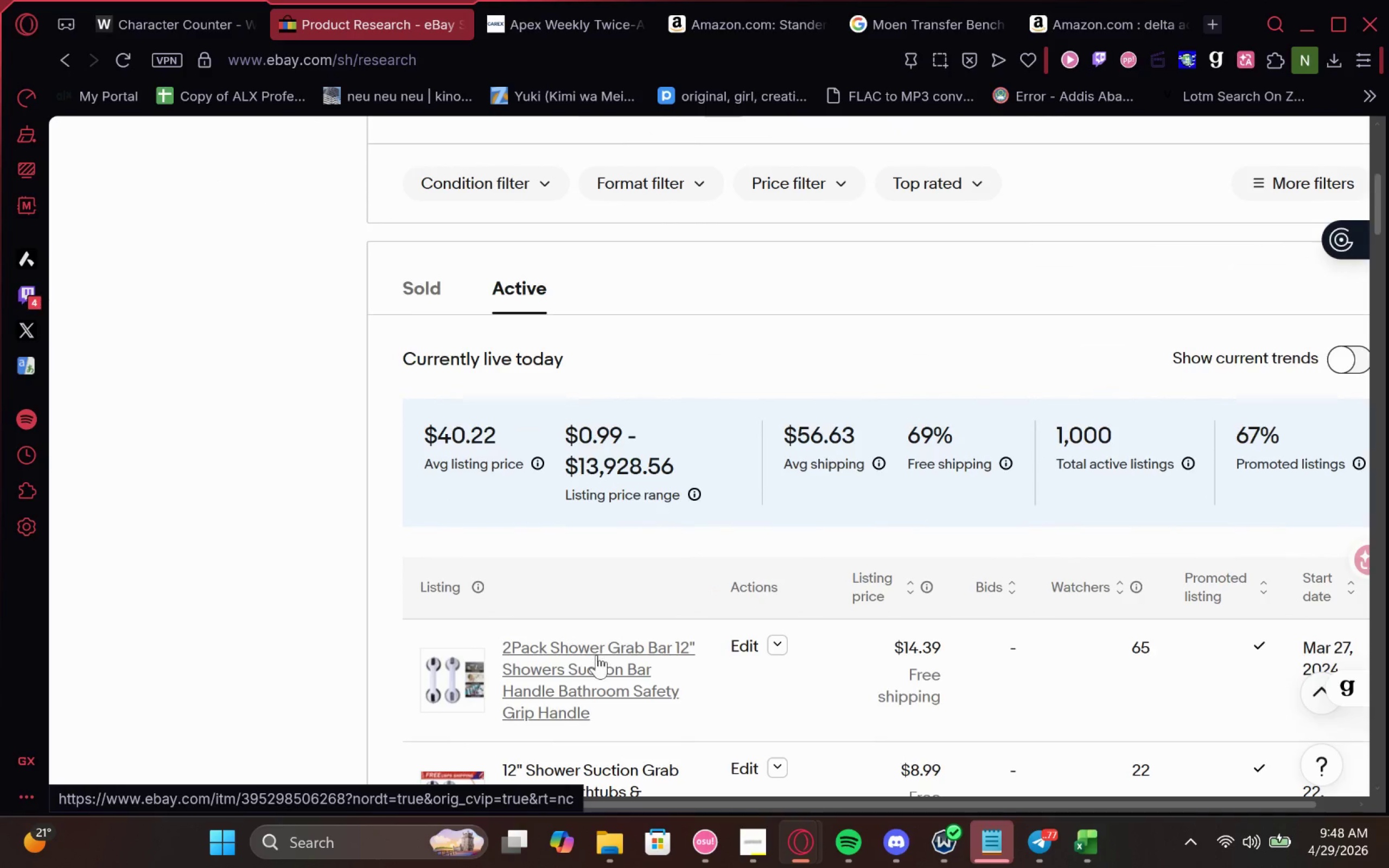 
left_click([434, 385])
 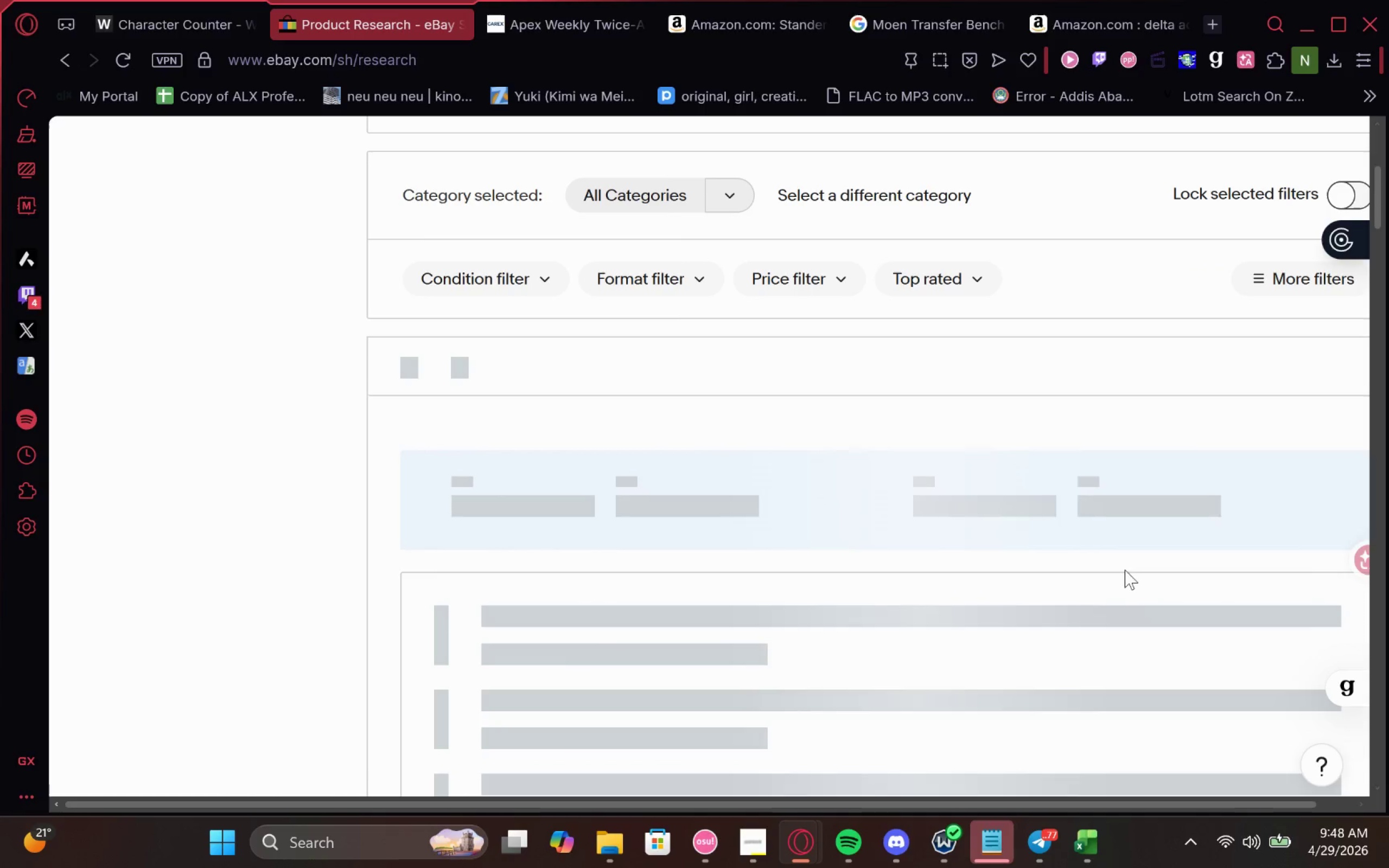 
mouse_move([1021, 544])
 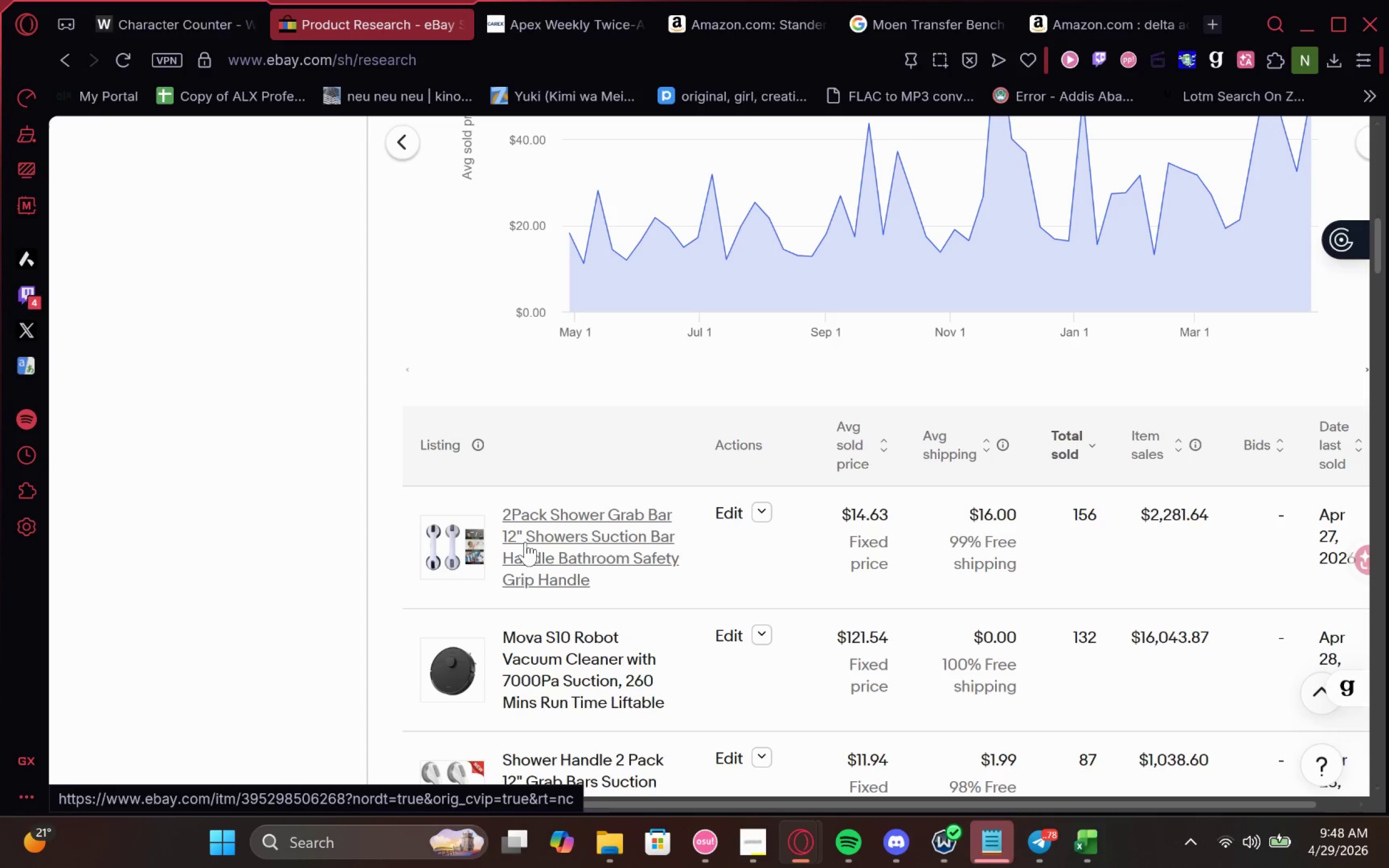 
right_click([525, 542])
 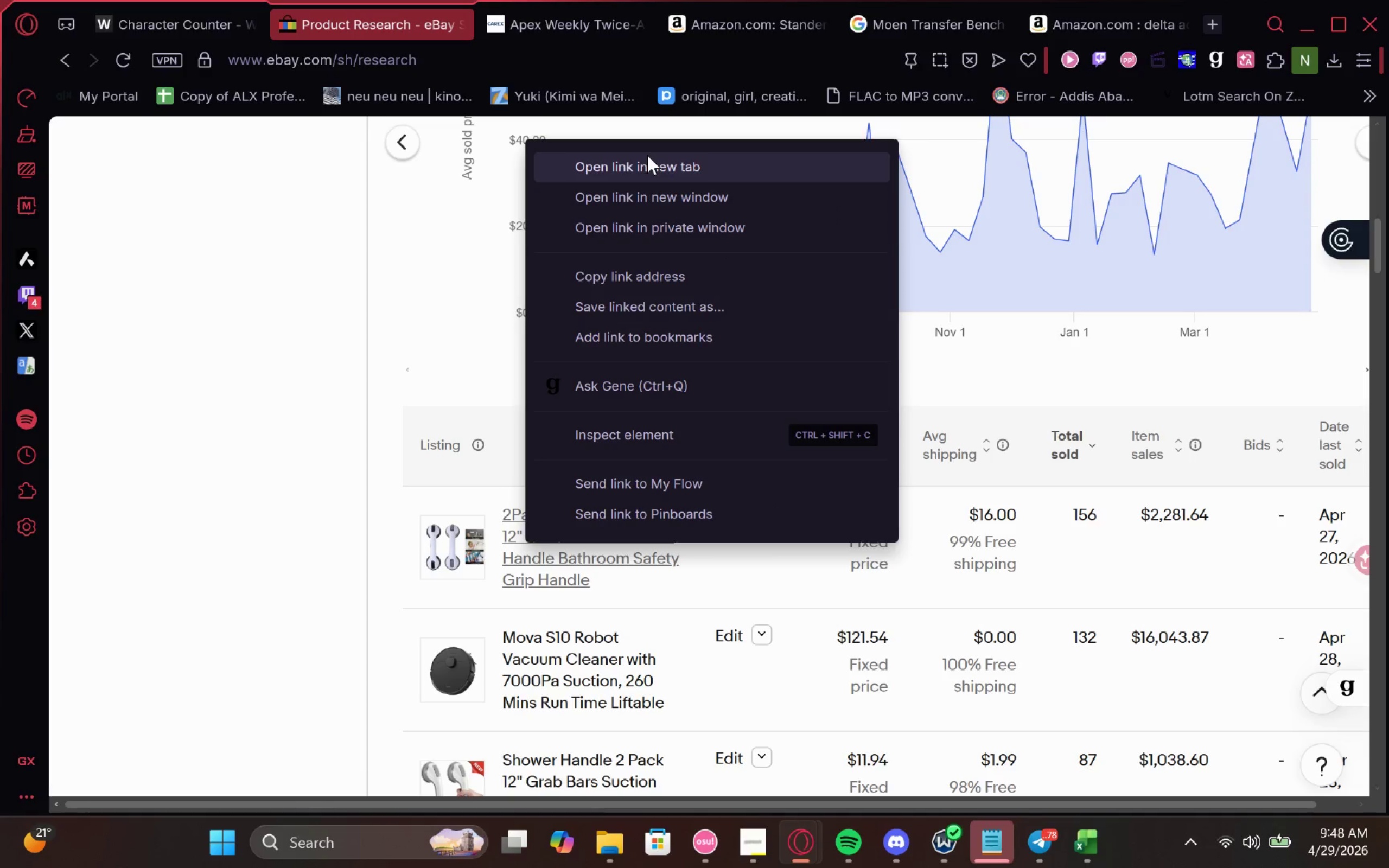 
left_click([643, 166])
 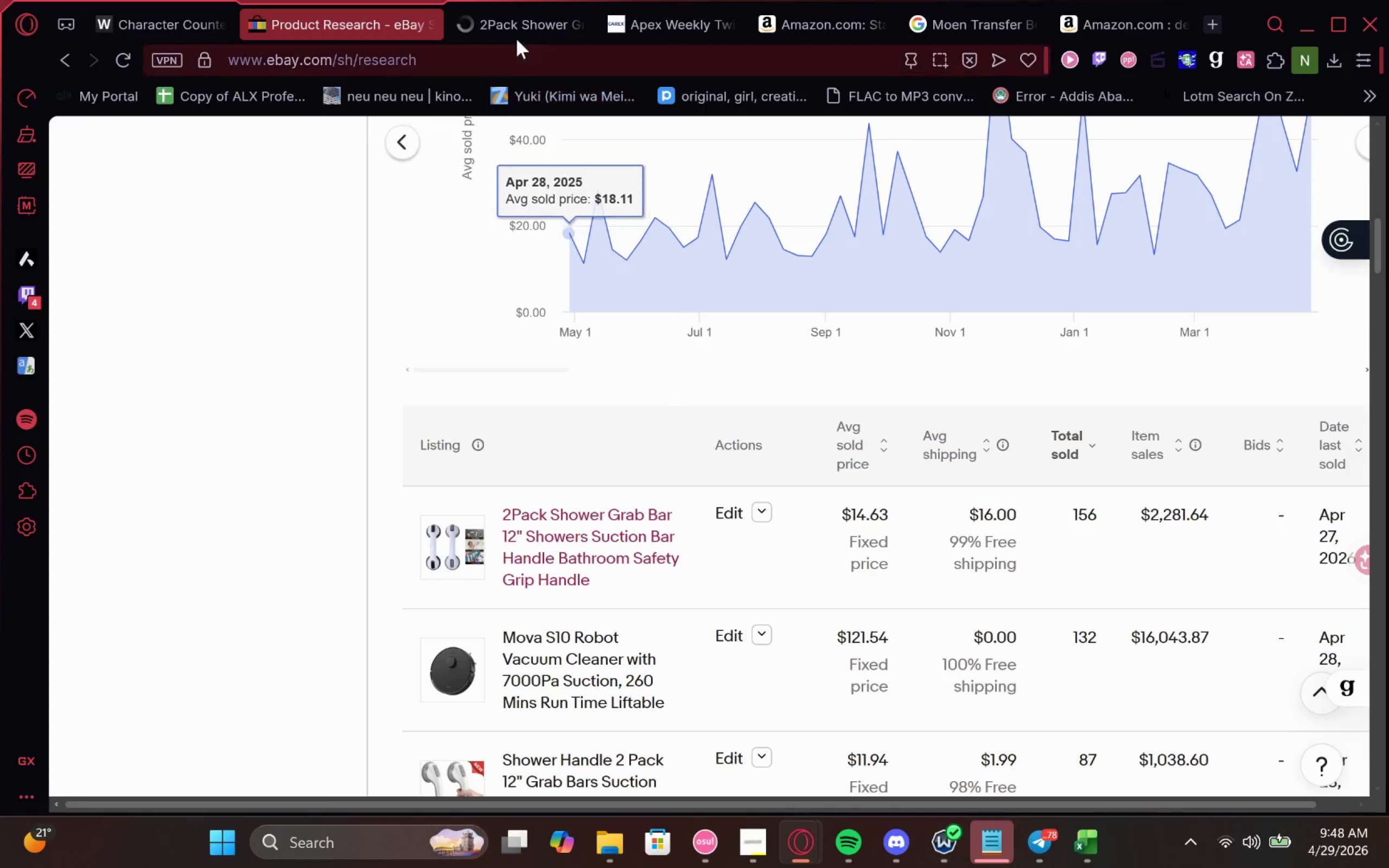 
left_click([517, 21])
 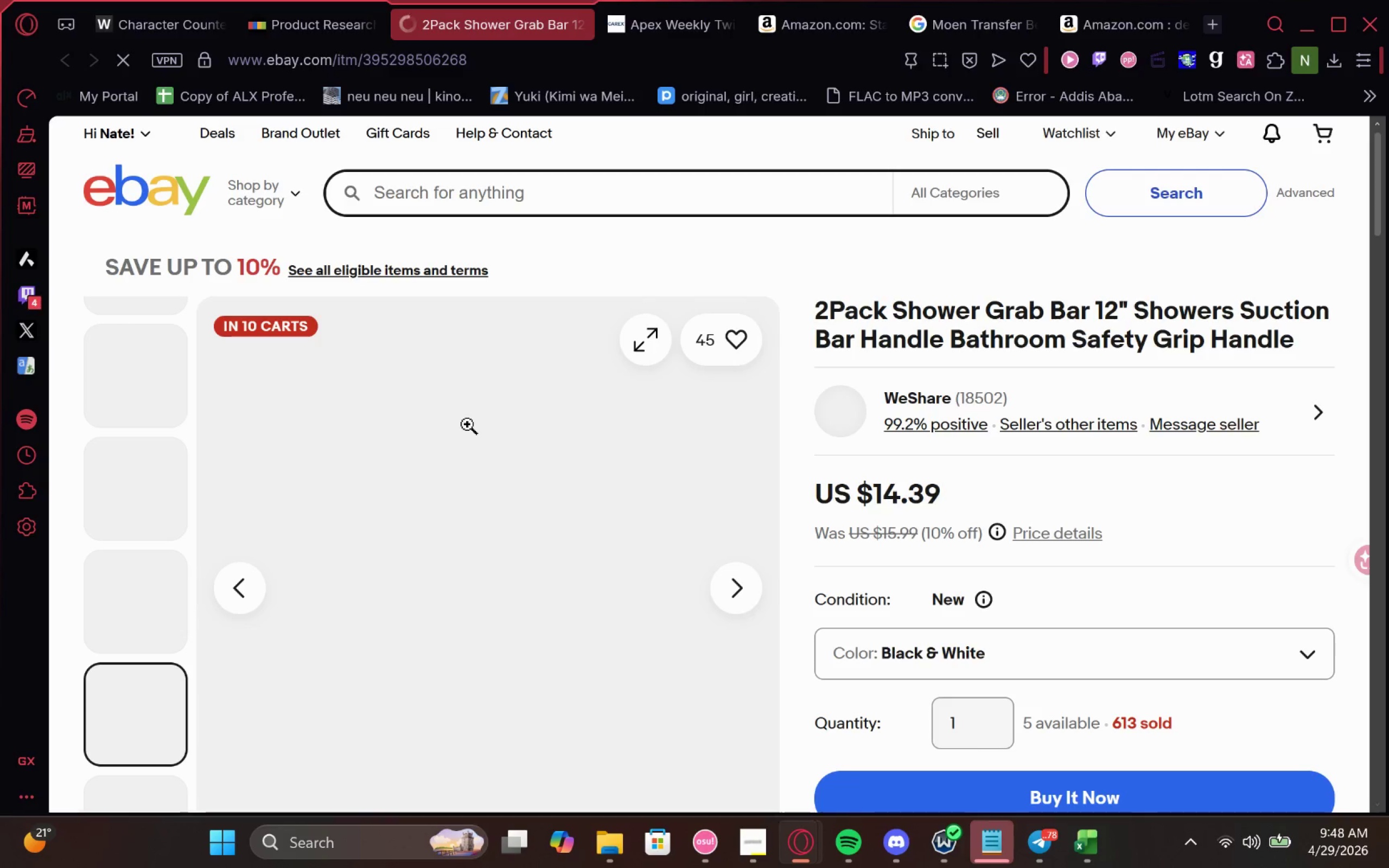 
wait(5.56)
 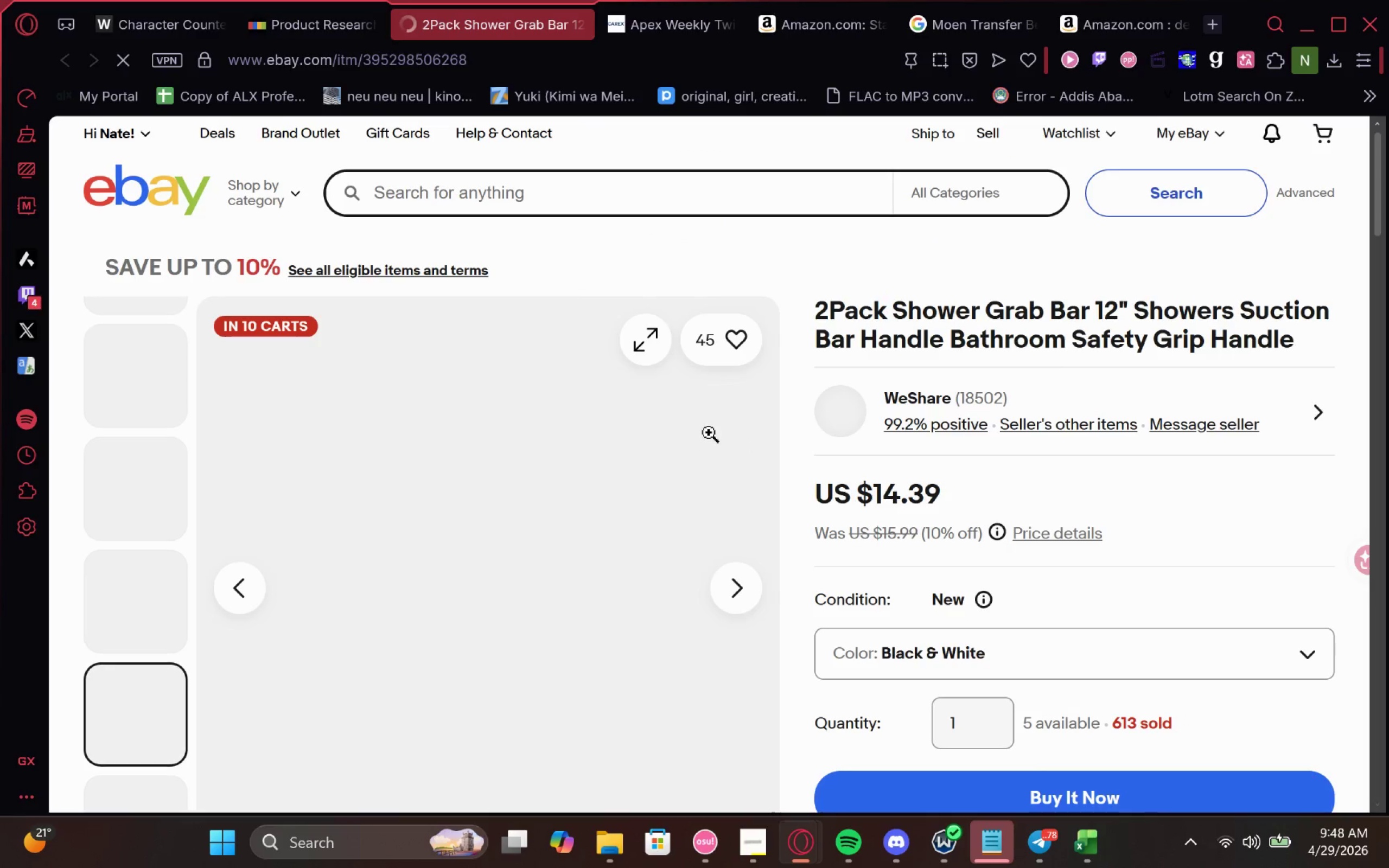 
mouse_move([346, 42])
 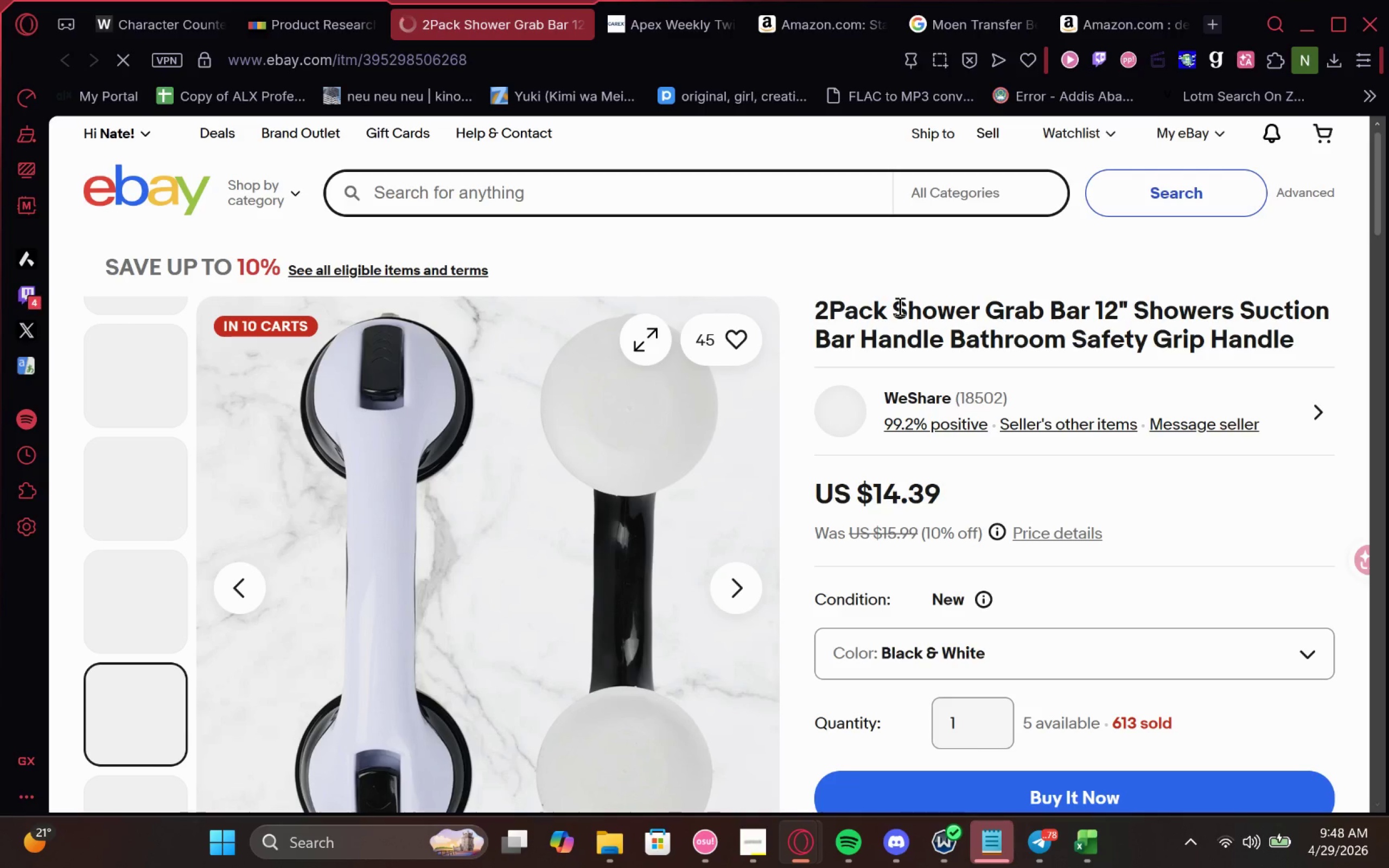 
wait(5.08)
 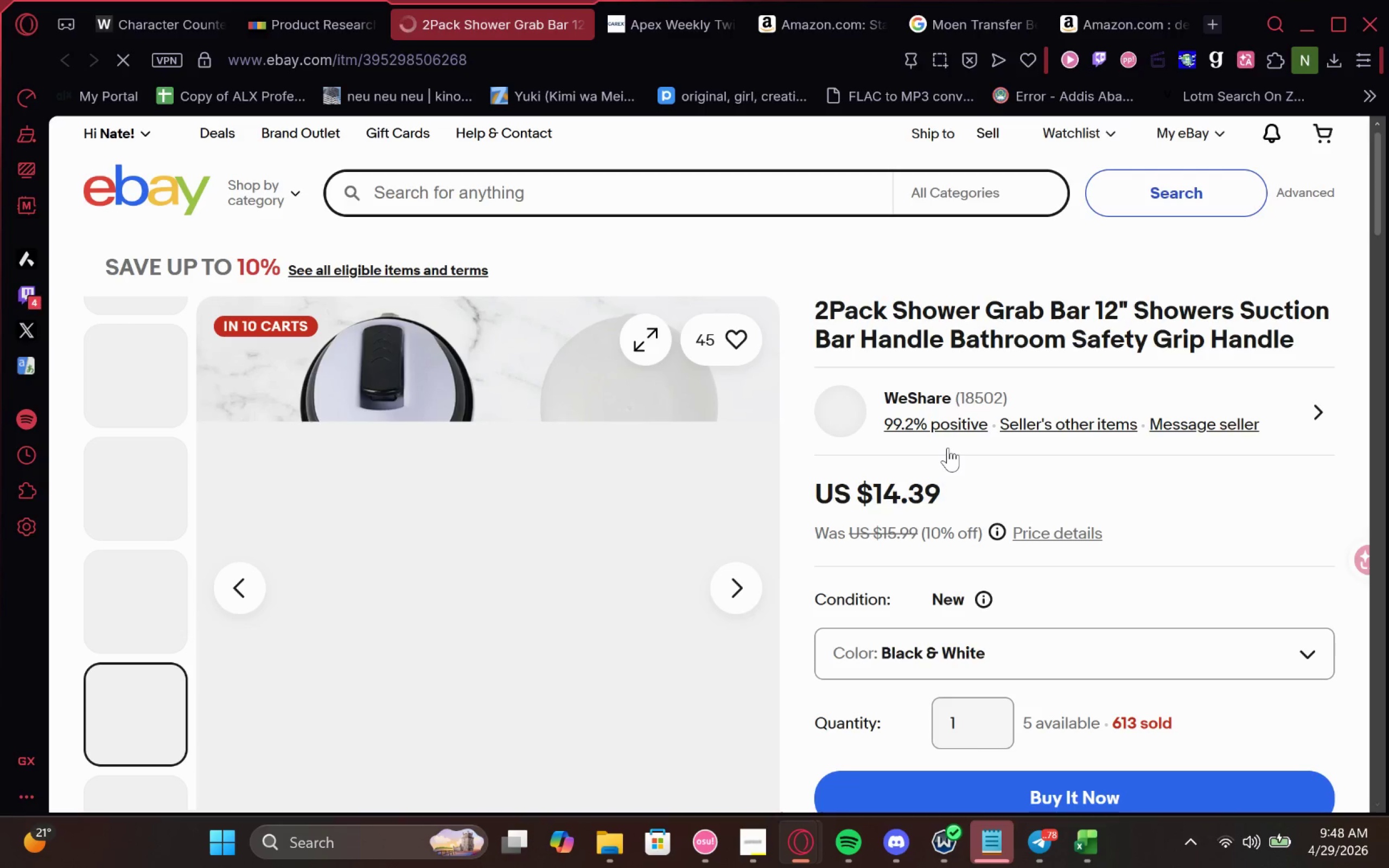 
left_click_drag(start_coordinate=[895, 307], to_coordinate=[1307, 324])
 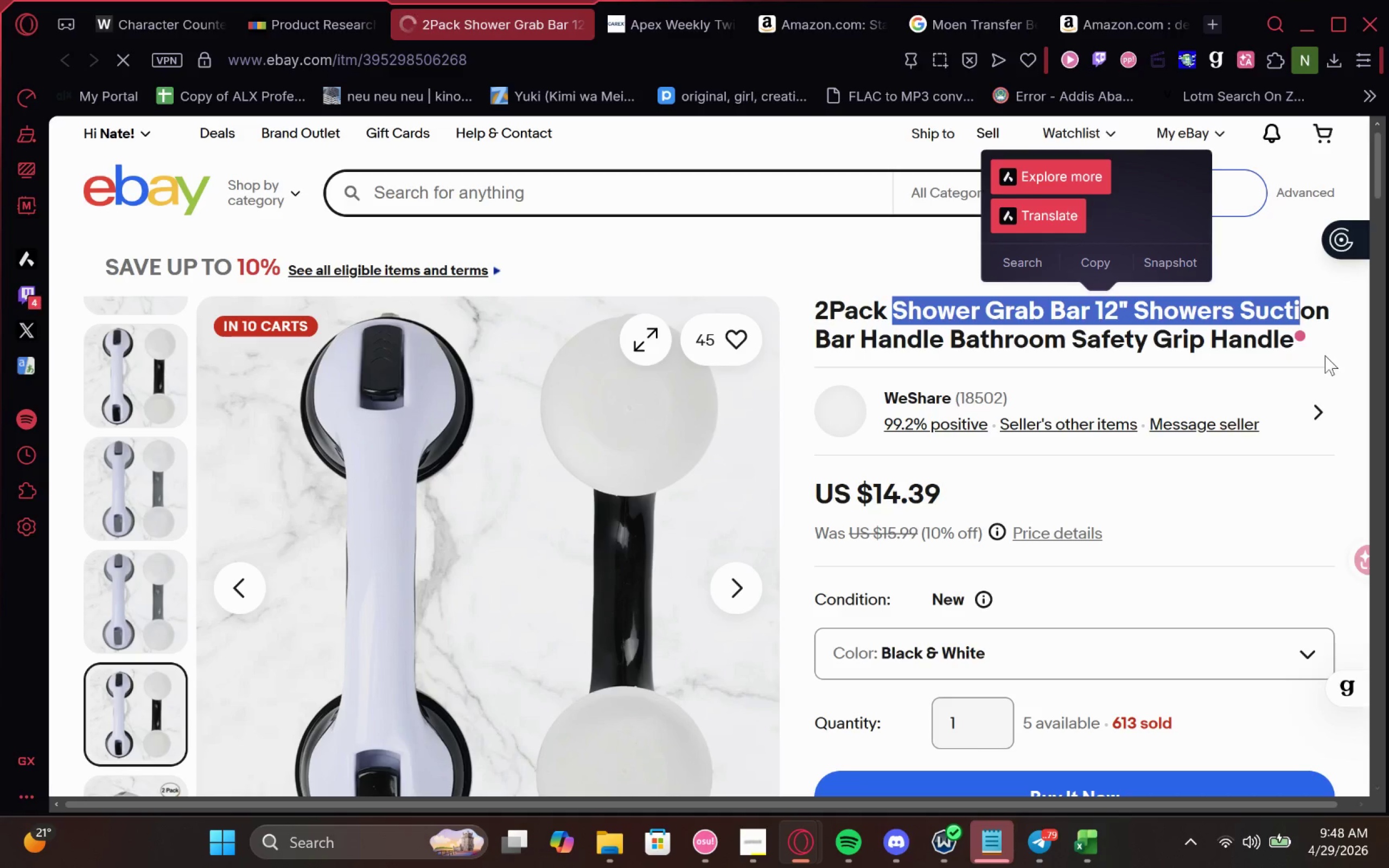 
left_click([1322, 355])
 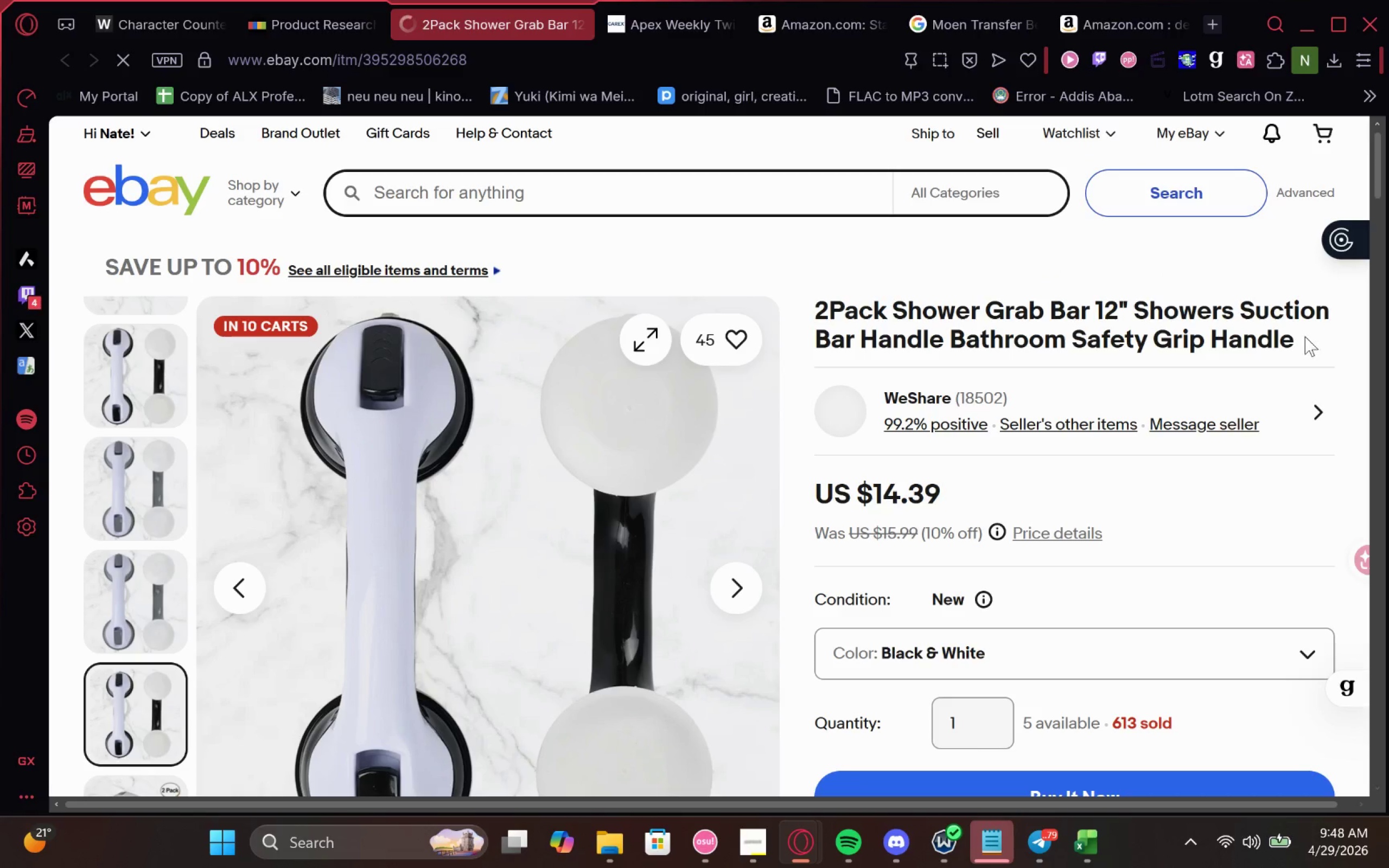 
left_click_drag(start_coordinate=[1304, 336], to_coordinate=[890, 292])
 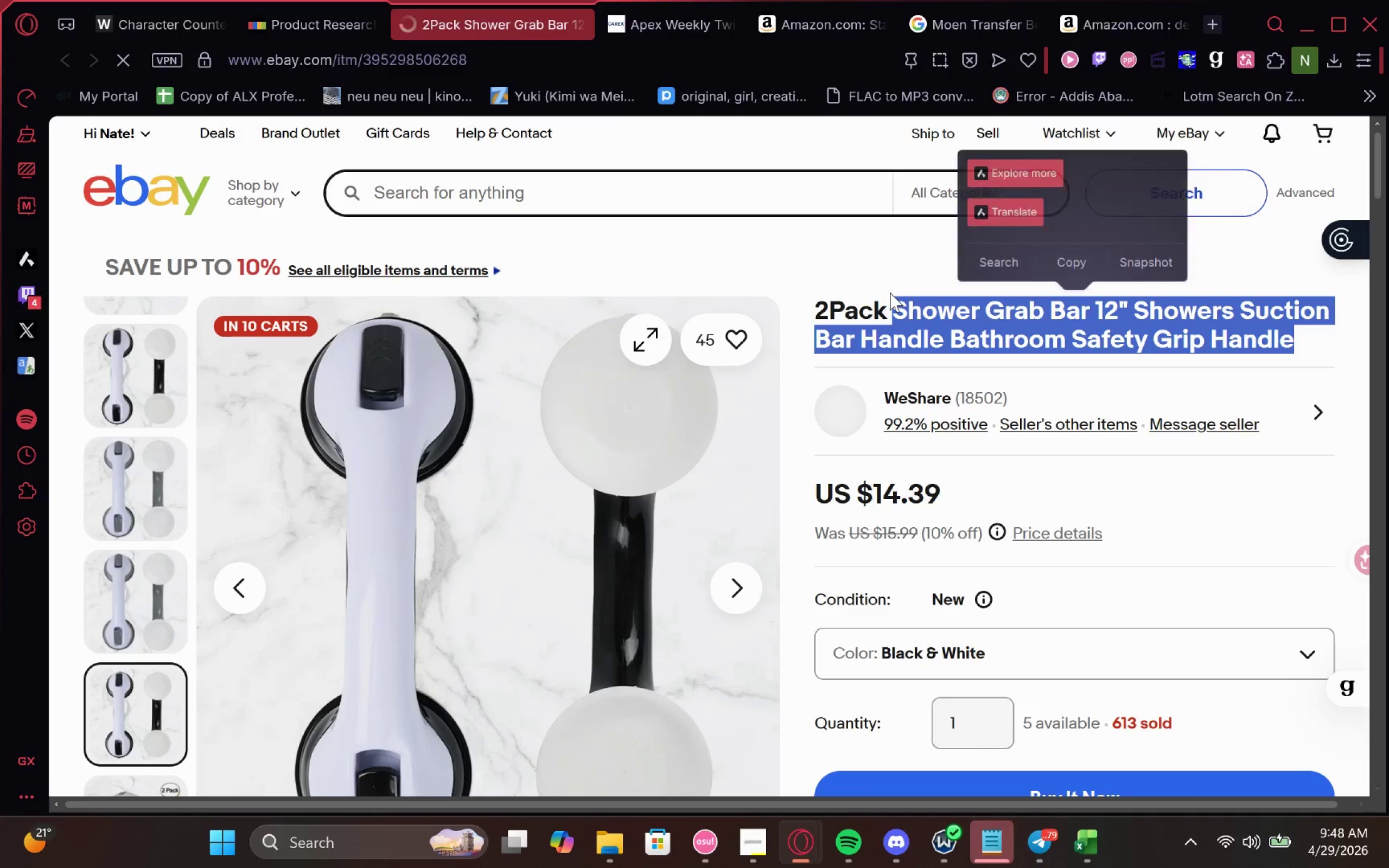 
key(Control+C)
 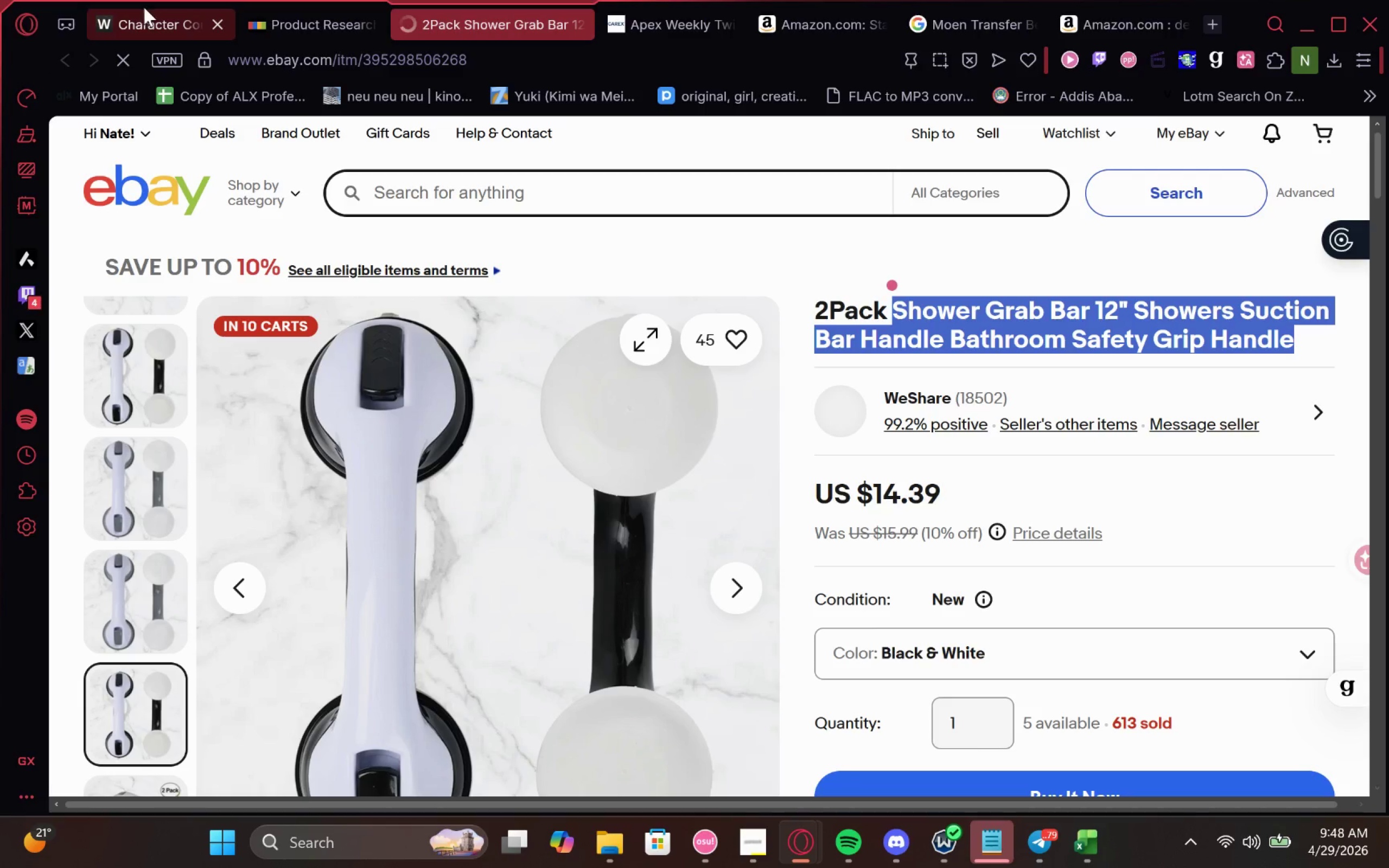 
left_click([144, 7])
 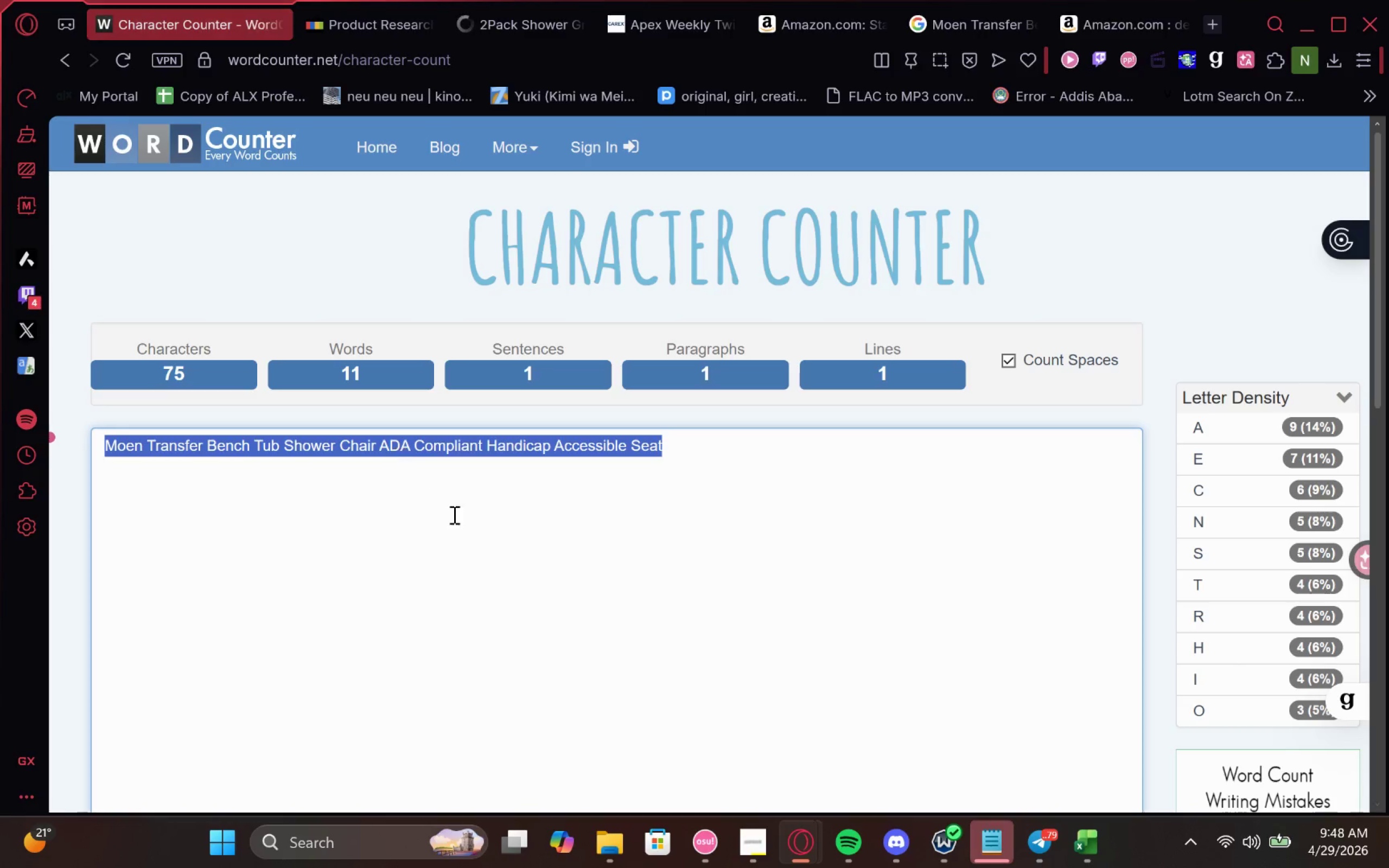 
hold_key(key=ControlLeft, duration=0.34)
 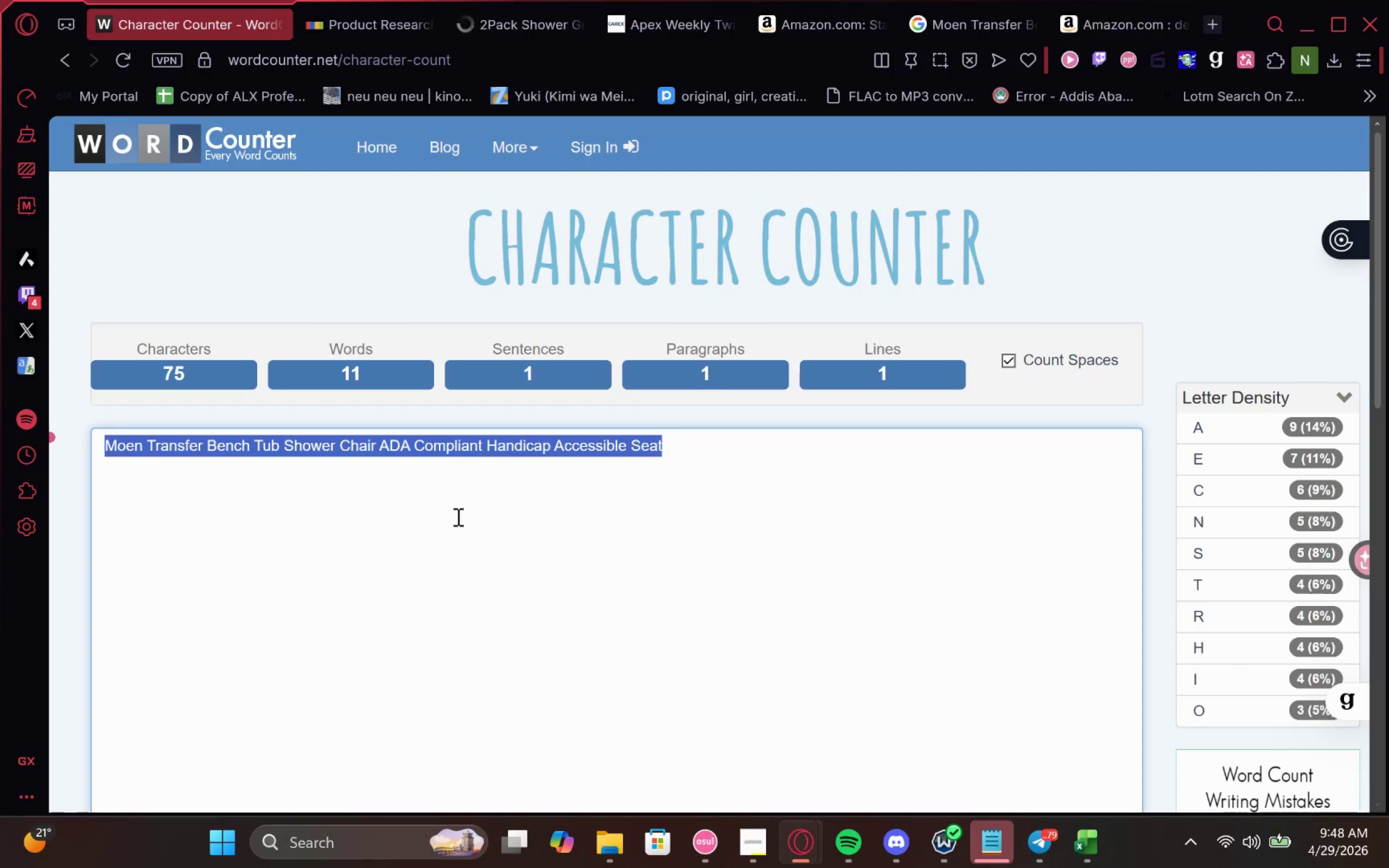 
type(Silver Ta)
key(Backspace)
type(rna)
key(Backspace)
key(Backspace)
type(ansitions )
 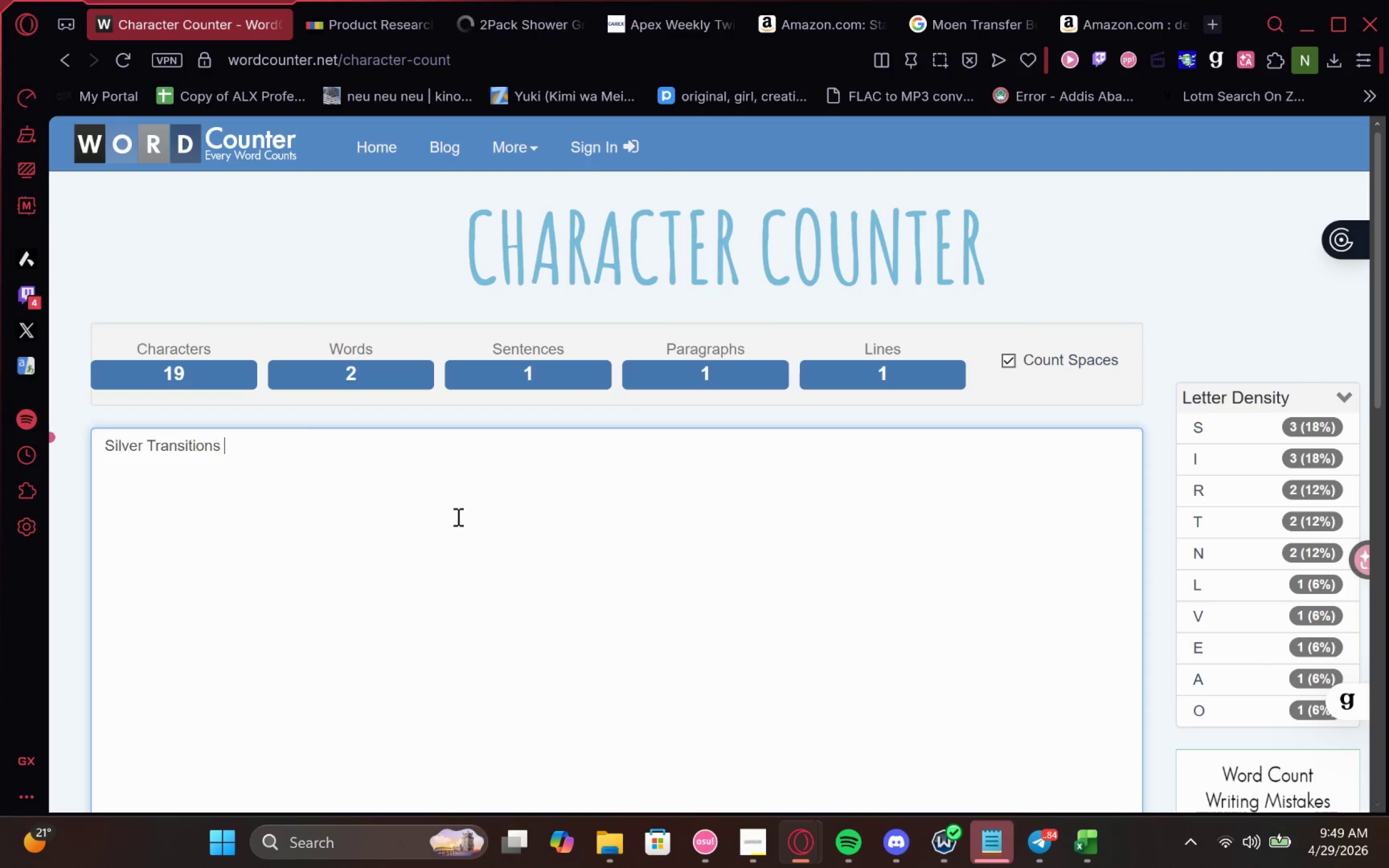 
 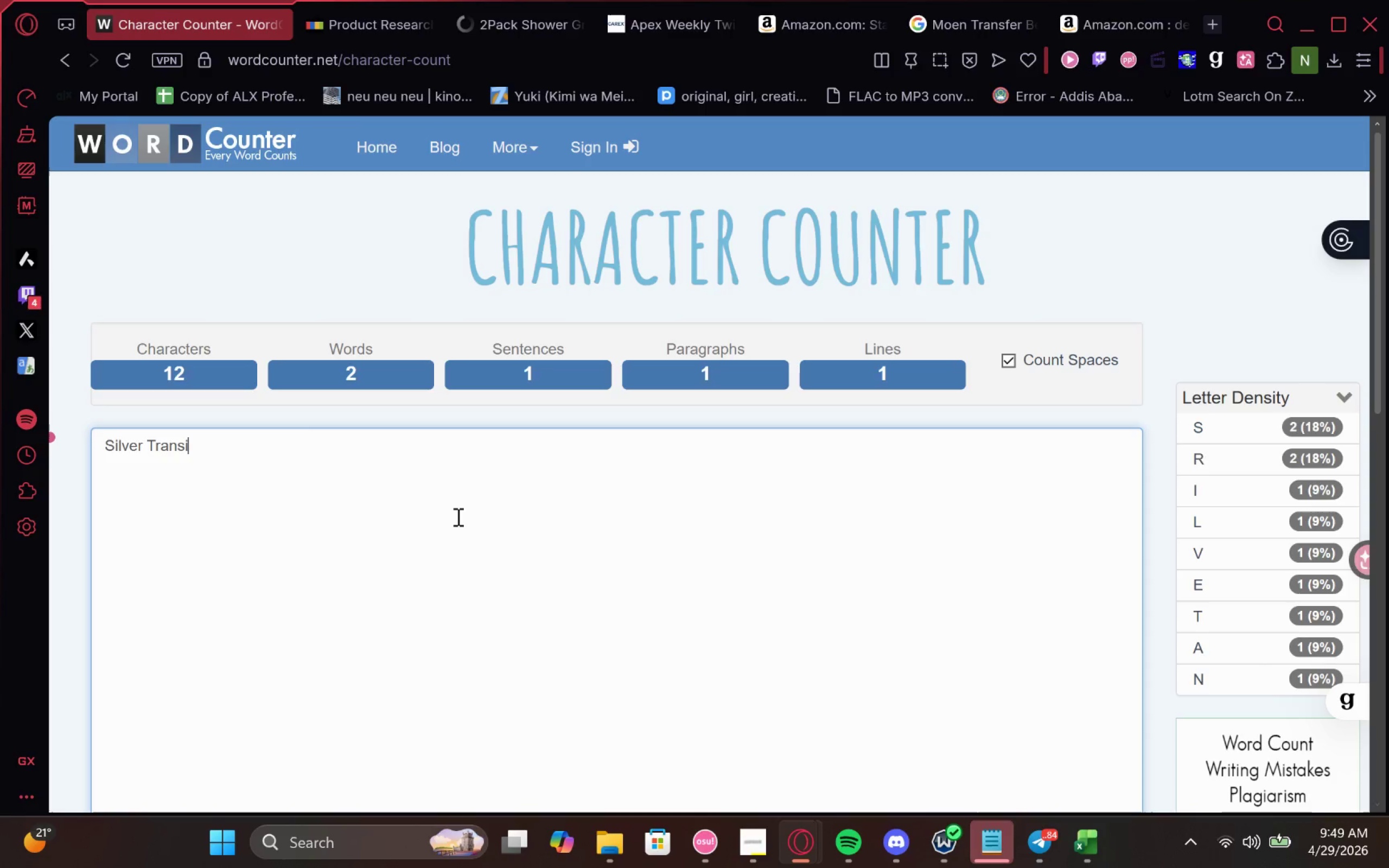 
key(Control+ControlLeft)
 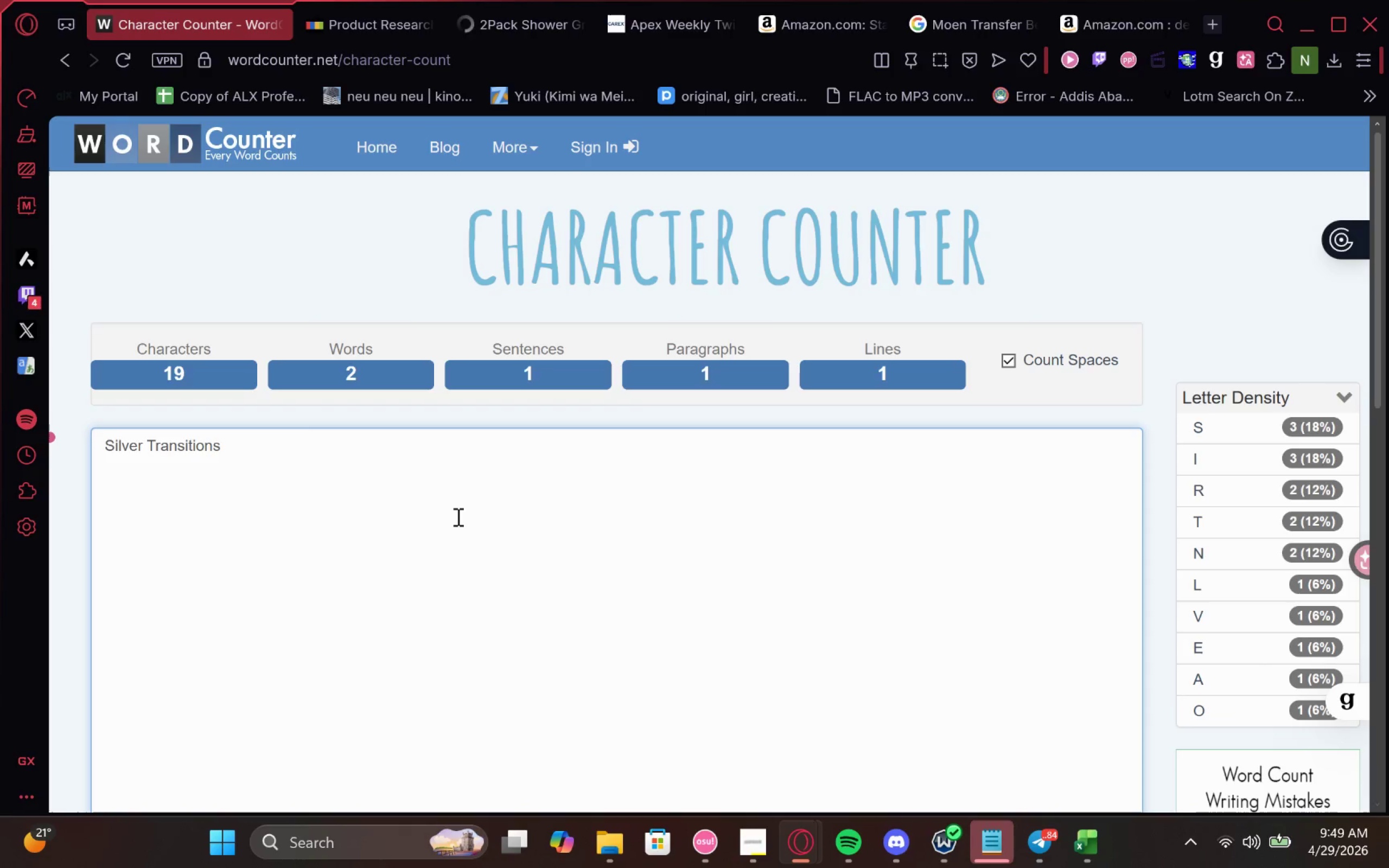 
key(Control+V)
 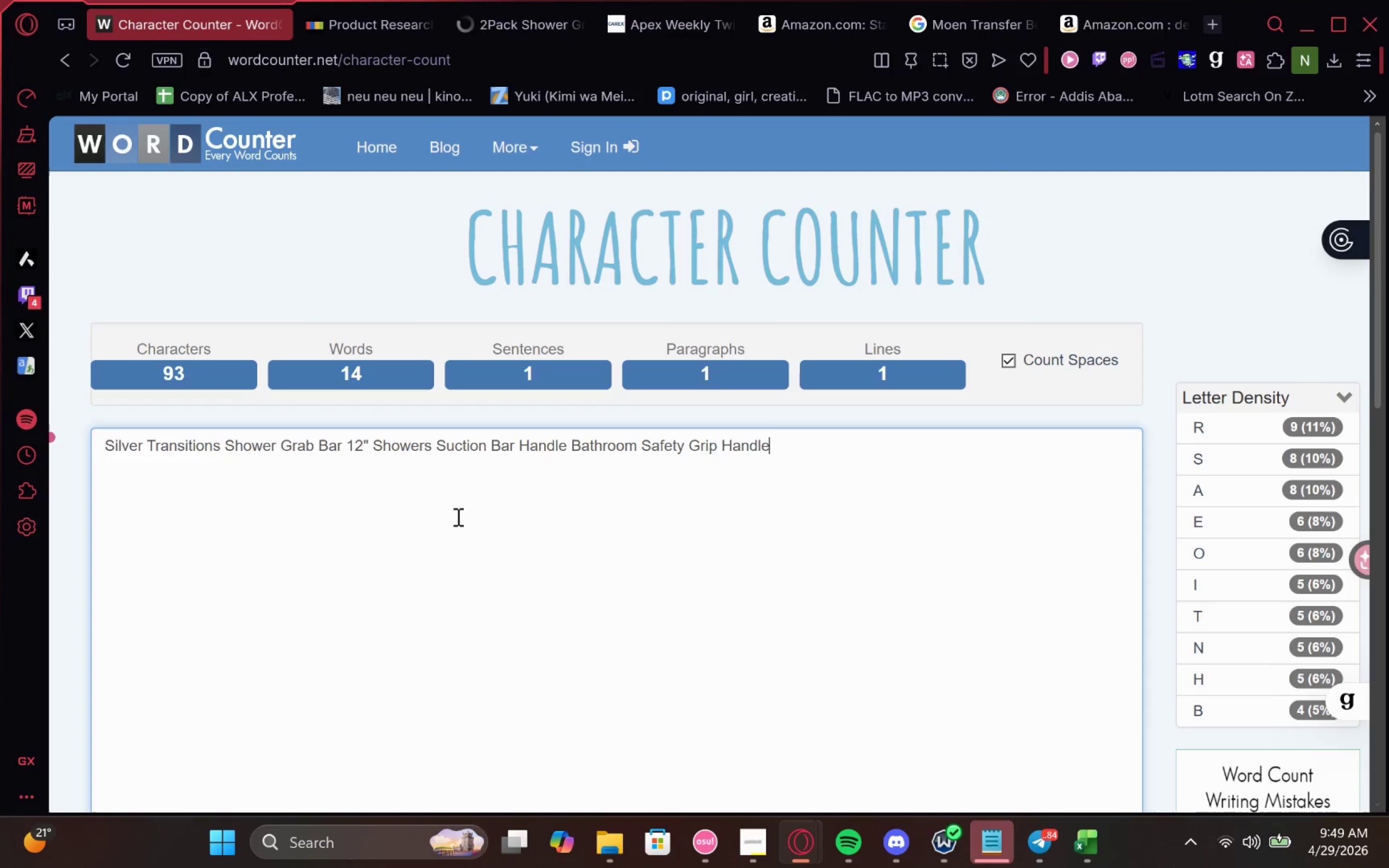 
left_click([457, 516])
 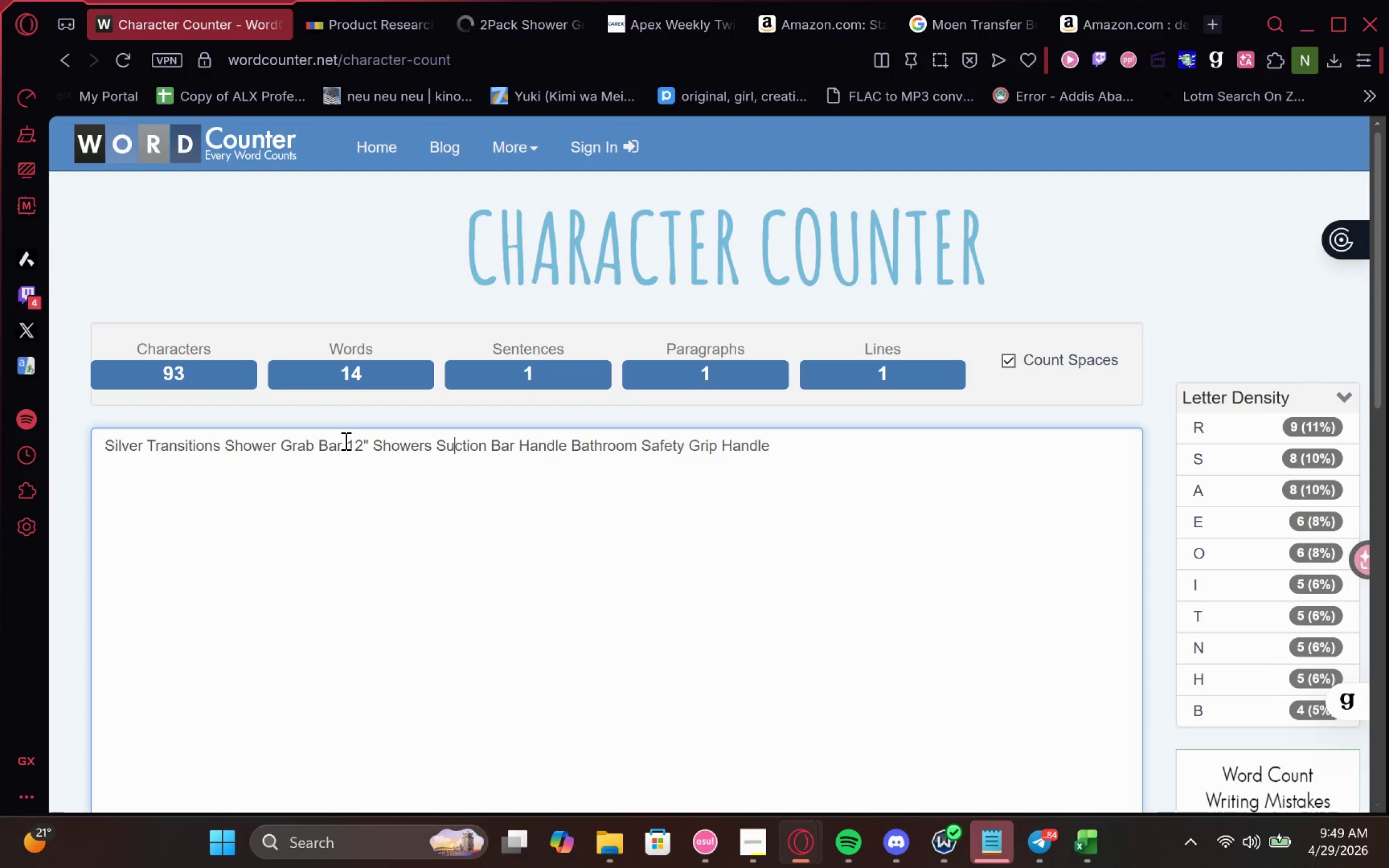 
left_click_drag(start_coordinate=[345, 449], to_coordinate=[371, 445])
 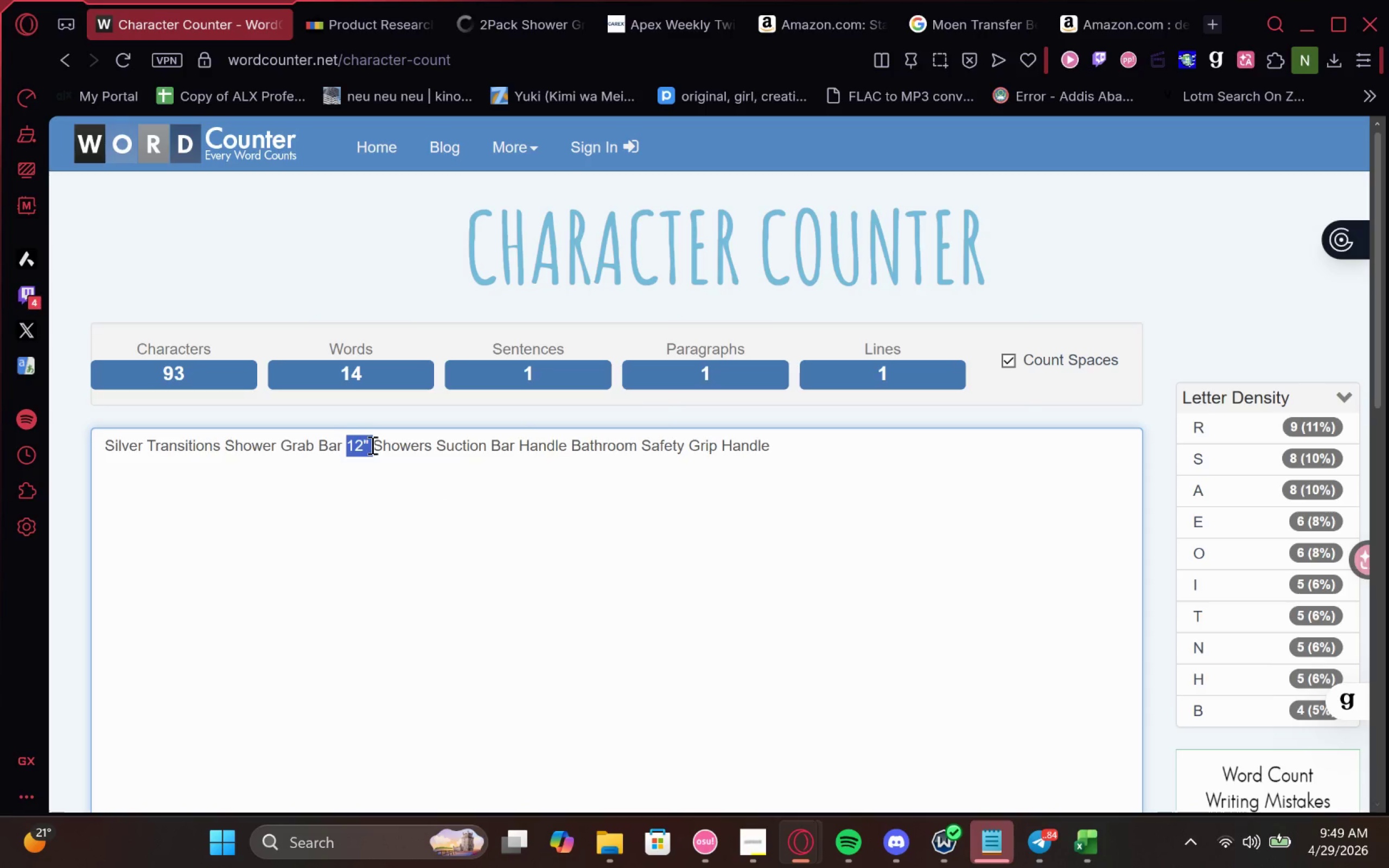 
key(Backspace)
 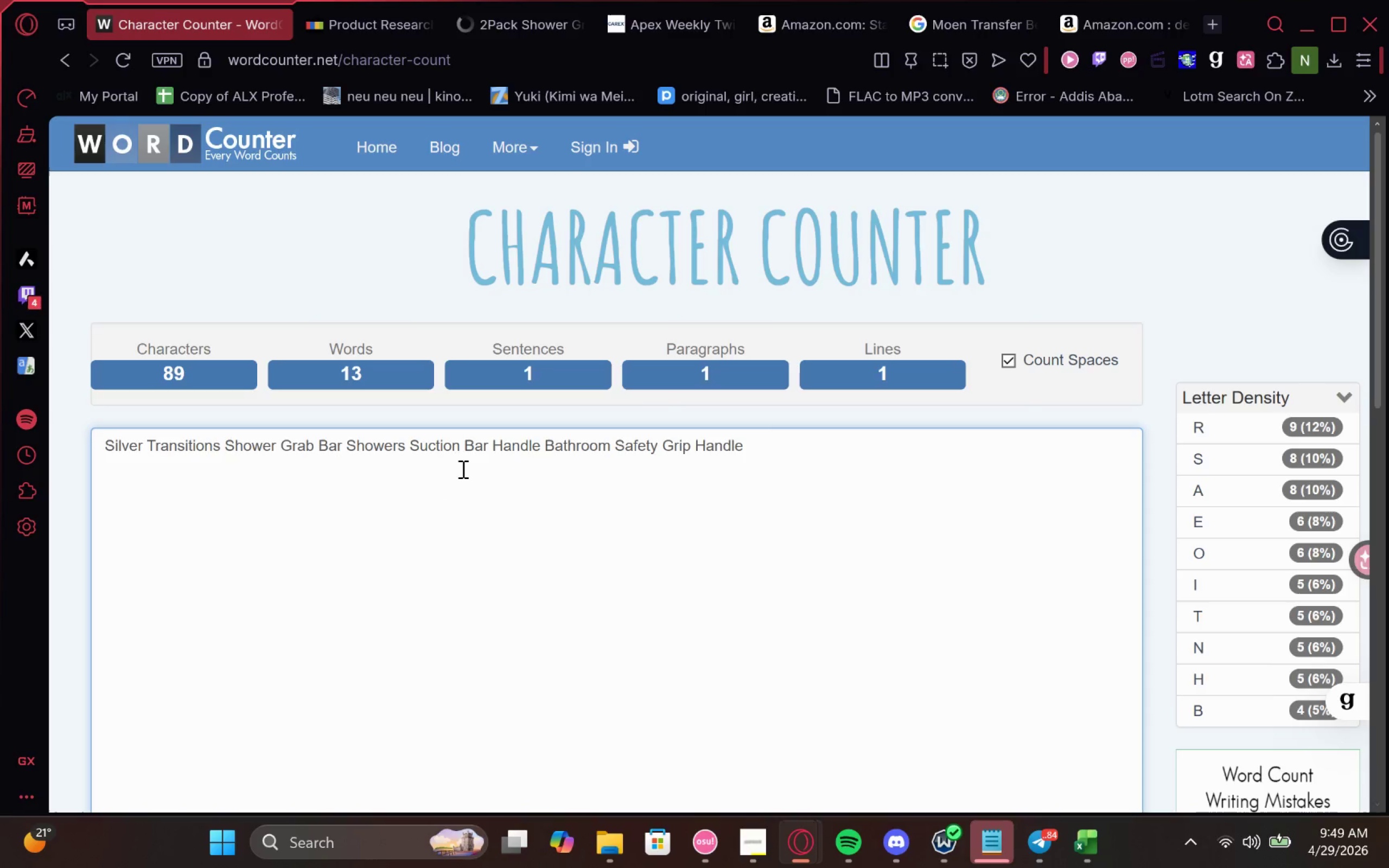 
wait(5.41)
 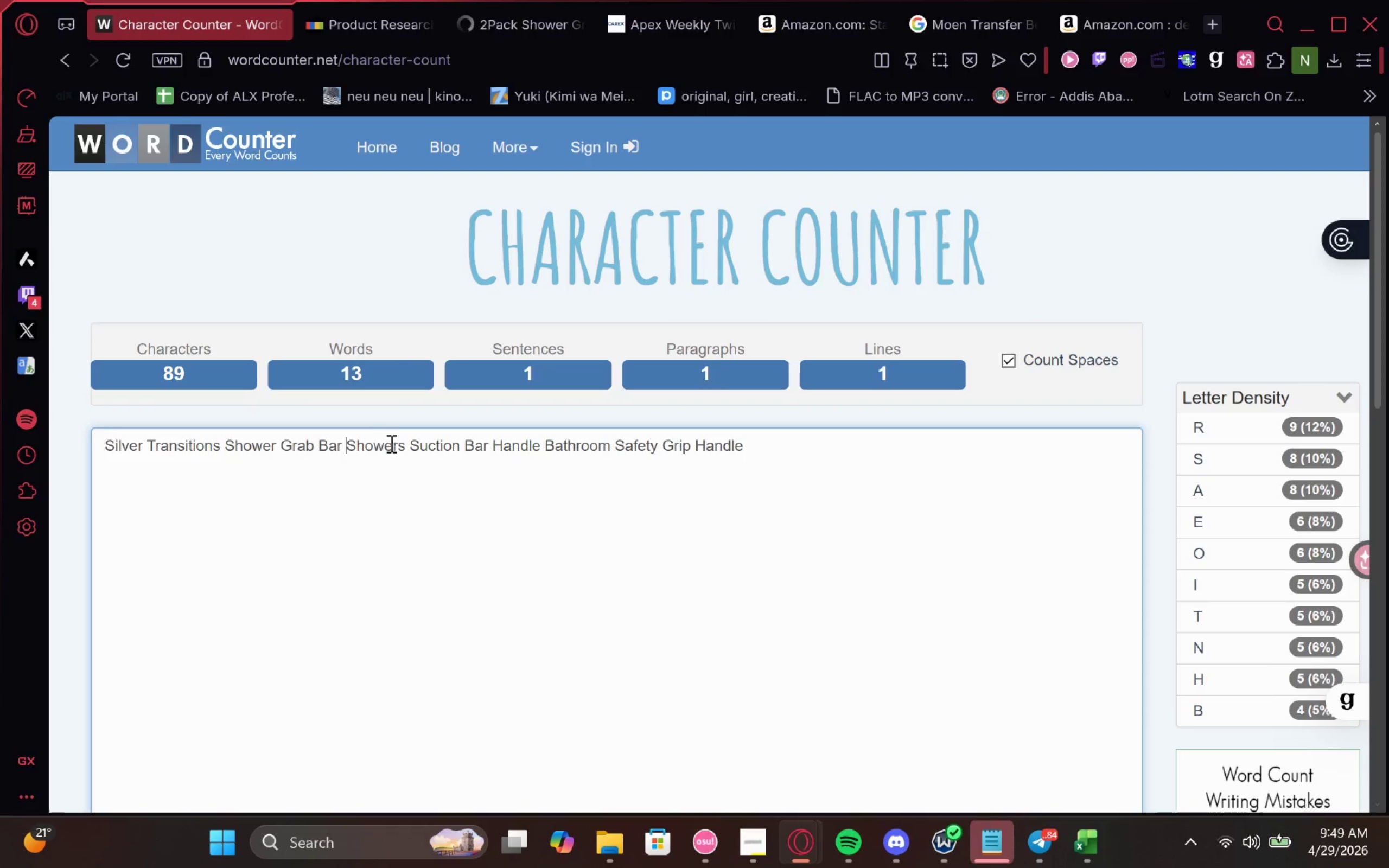 
left_click([410, 442])
 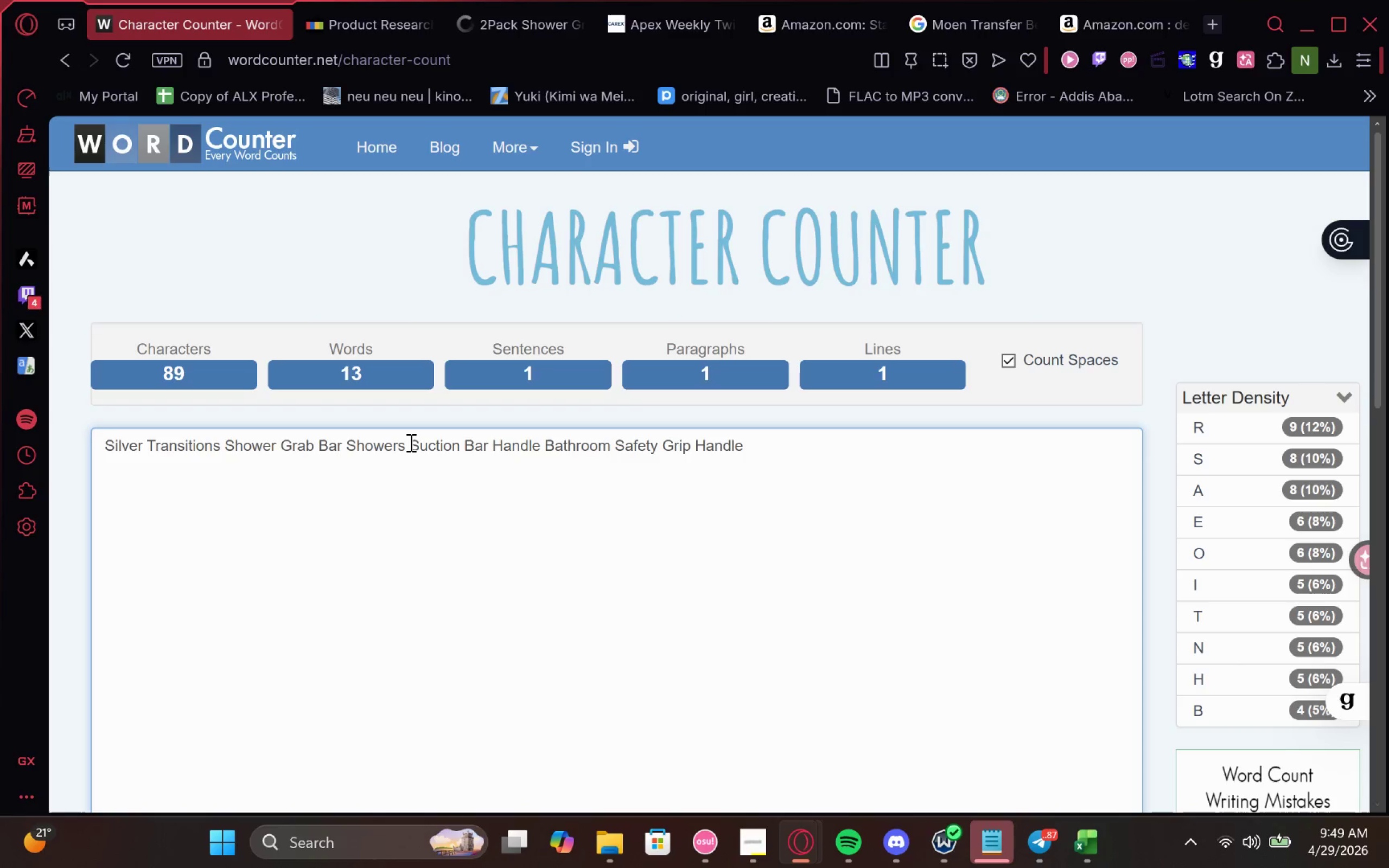 
key(ArrowLeft)
 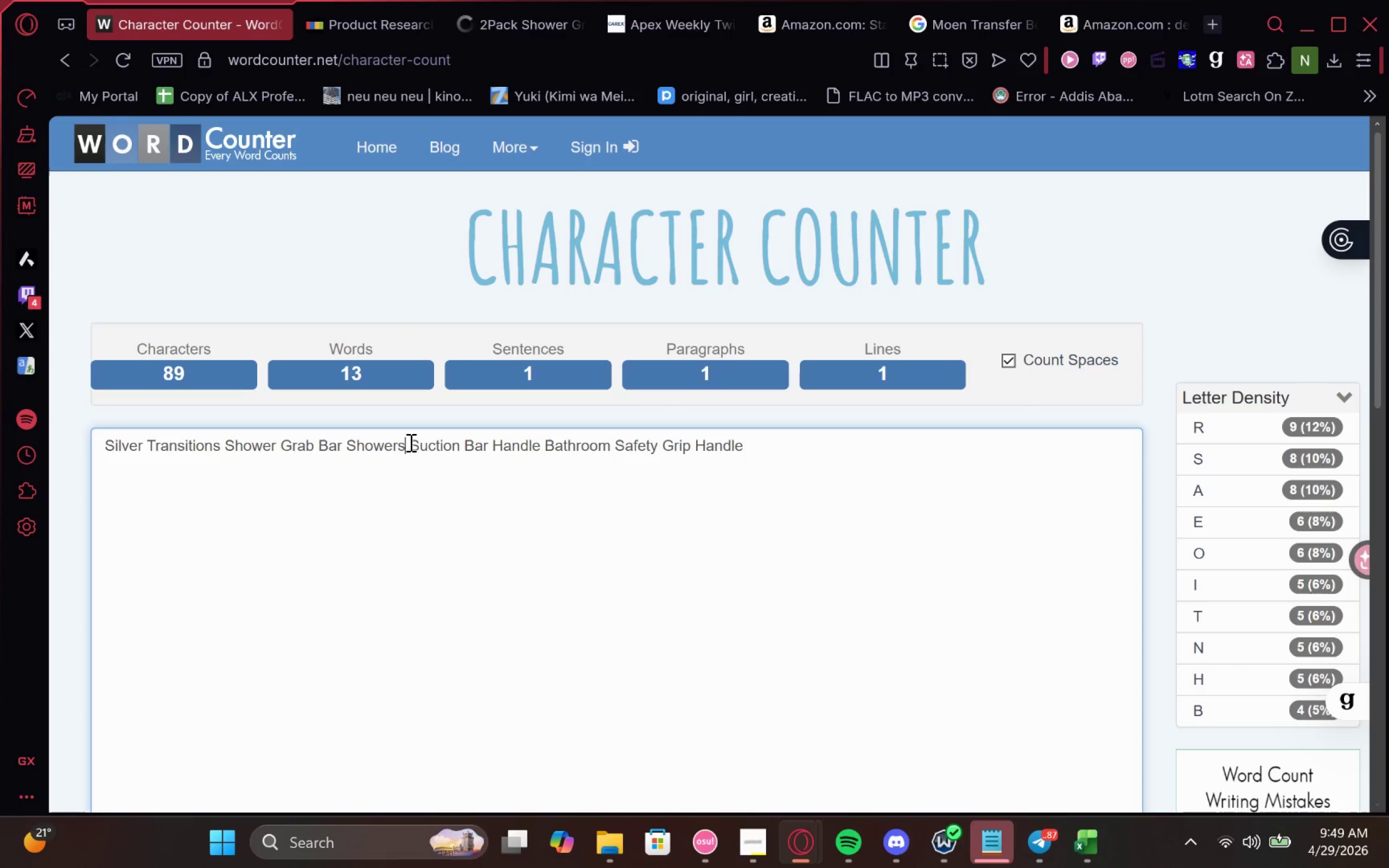 
key(Backspace)
 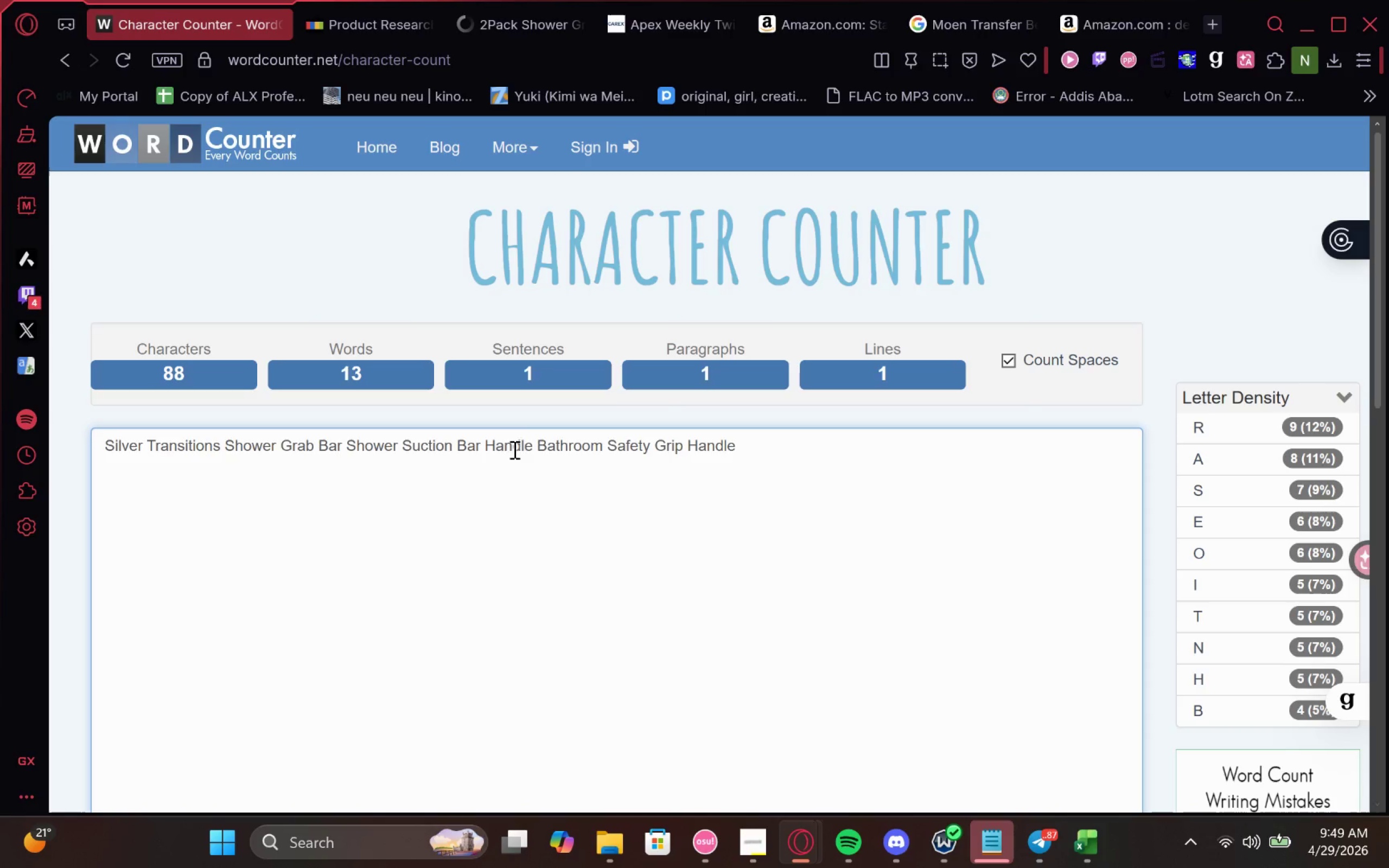 
double_click([550, 450])
 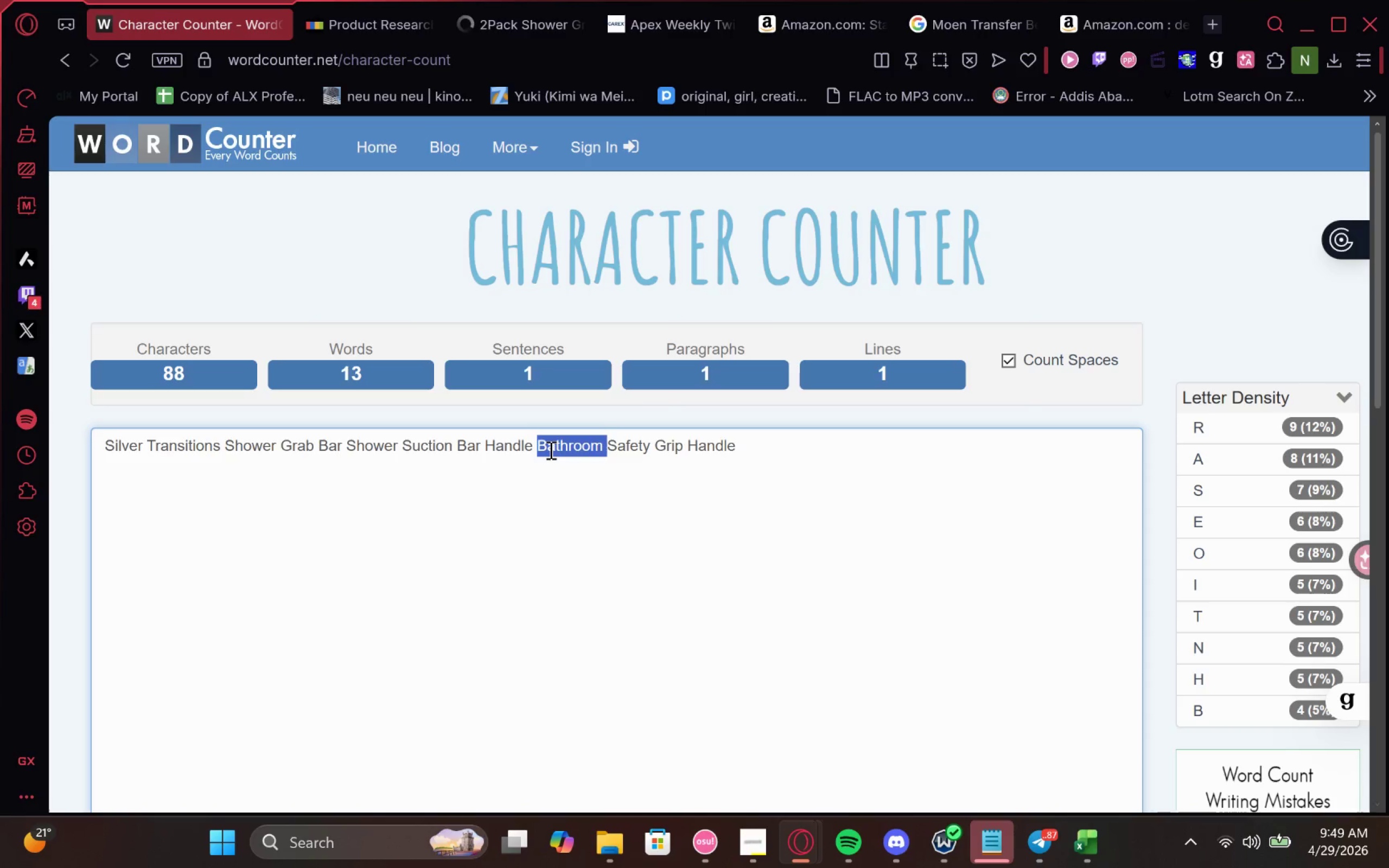 
type(Elder )
 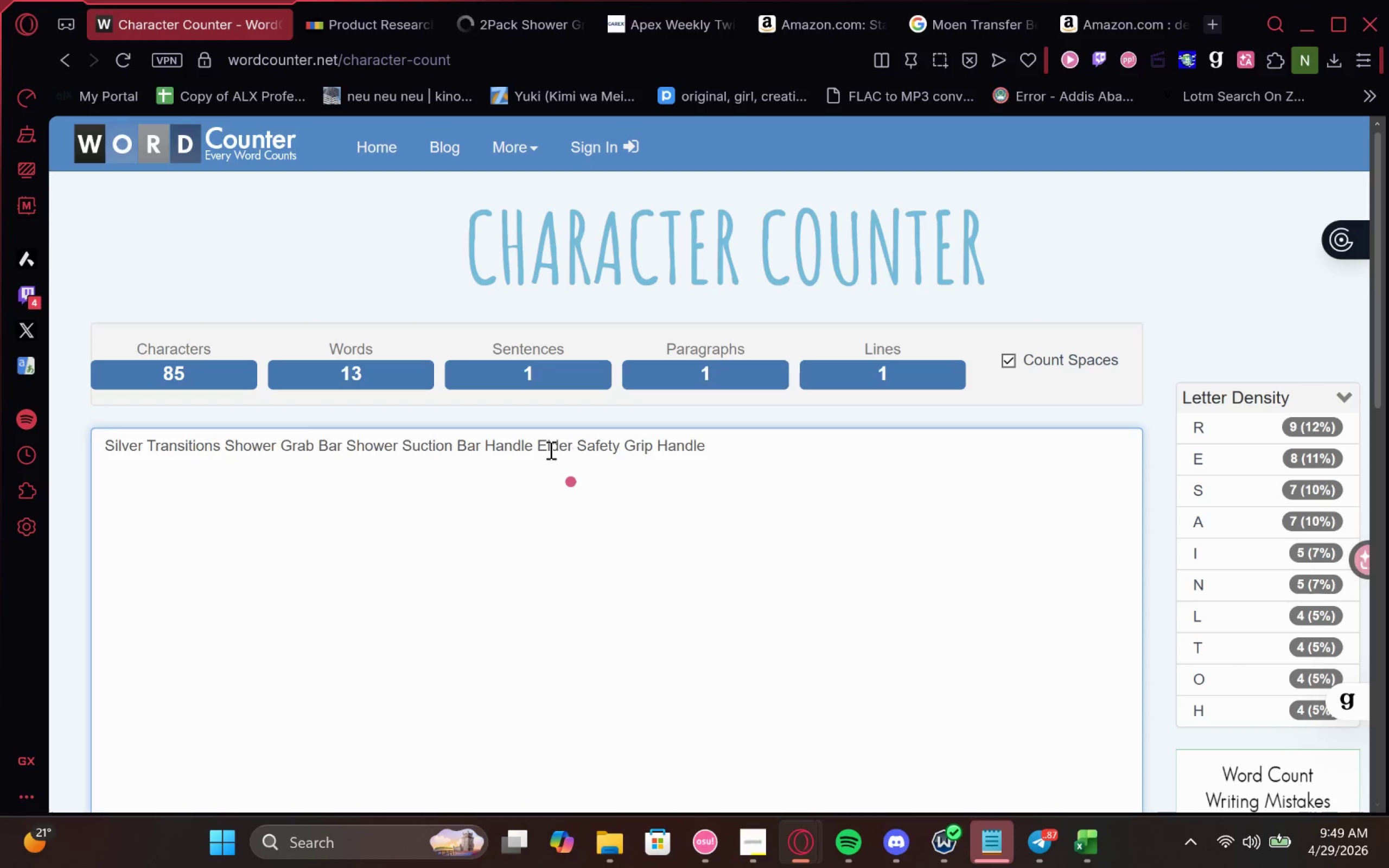 
left_click([607, 445])
 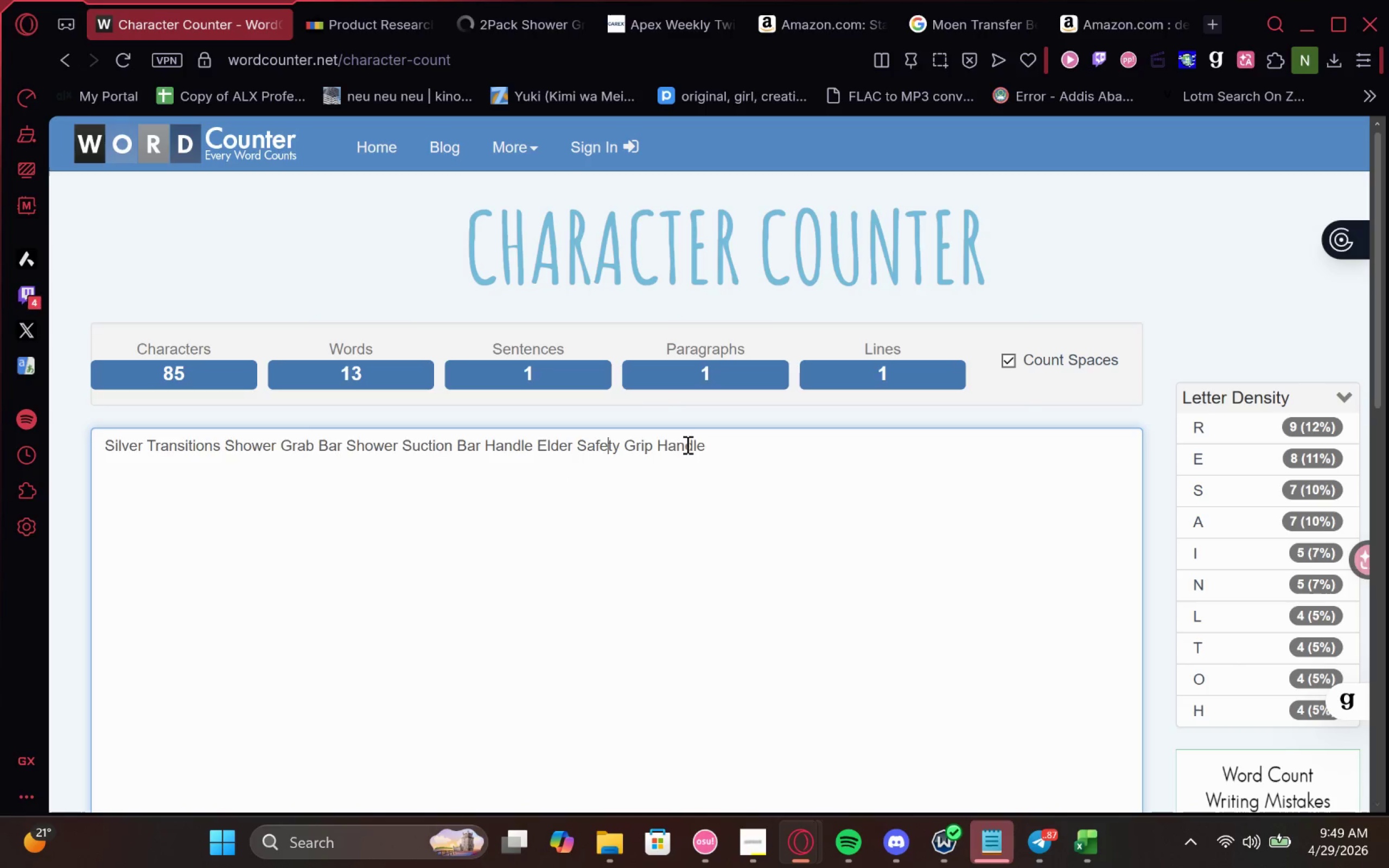 
double_click([686, 444])
 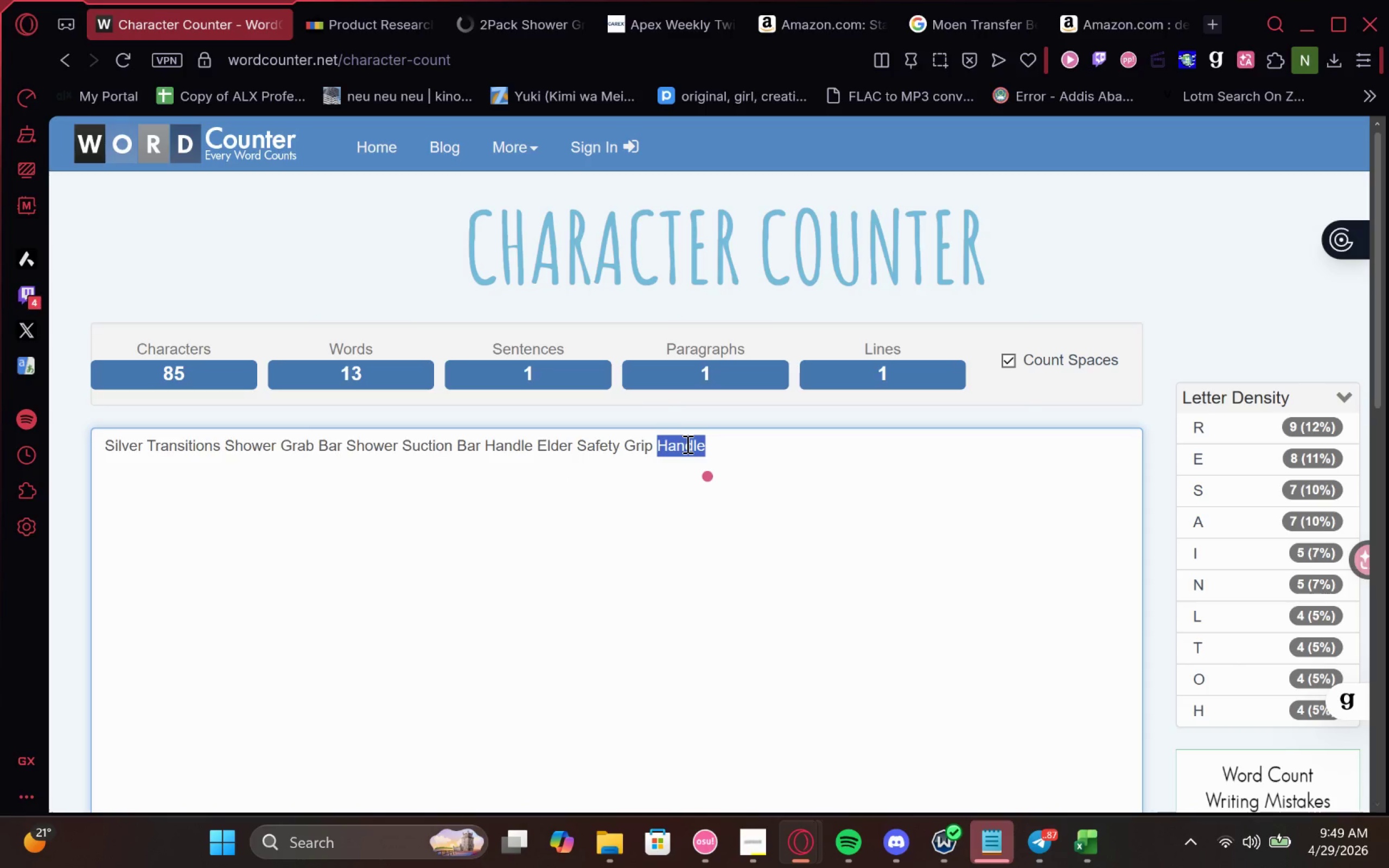 
key(Backspace)
 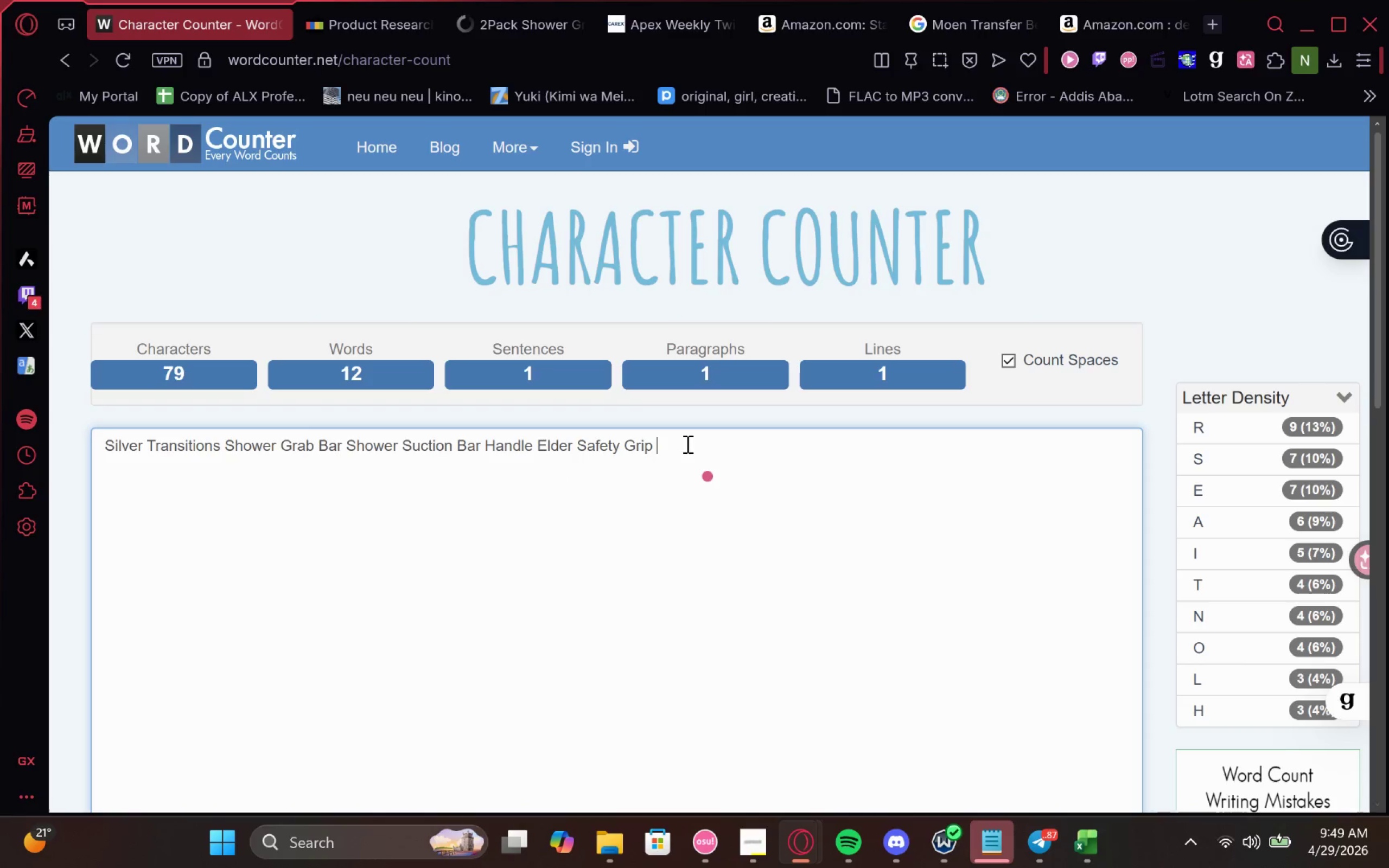 
key(Backspace)
 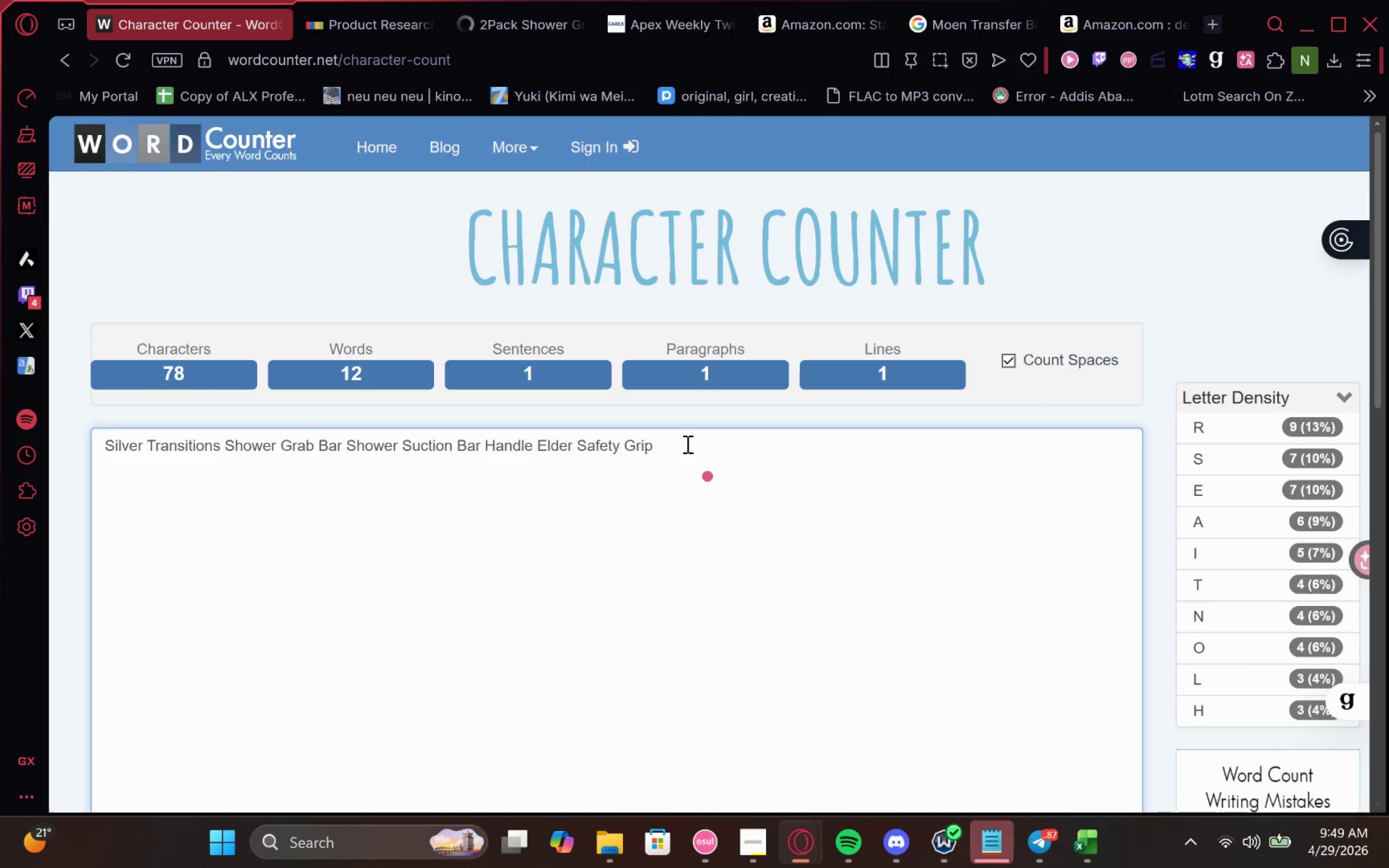 
left_click_drag(start_coordinate=[686, 444], to_coordinate=[96, 483])
 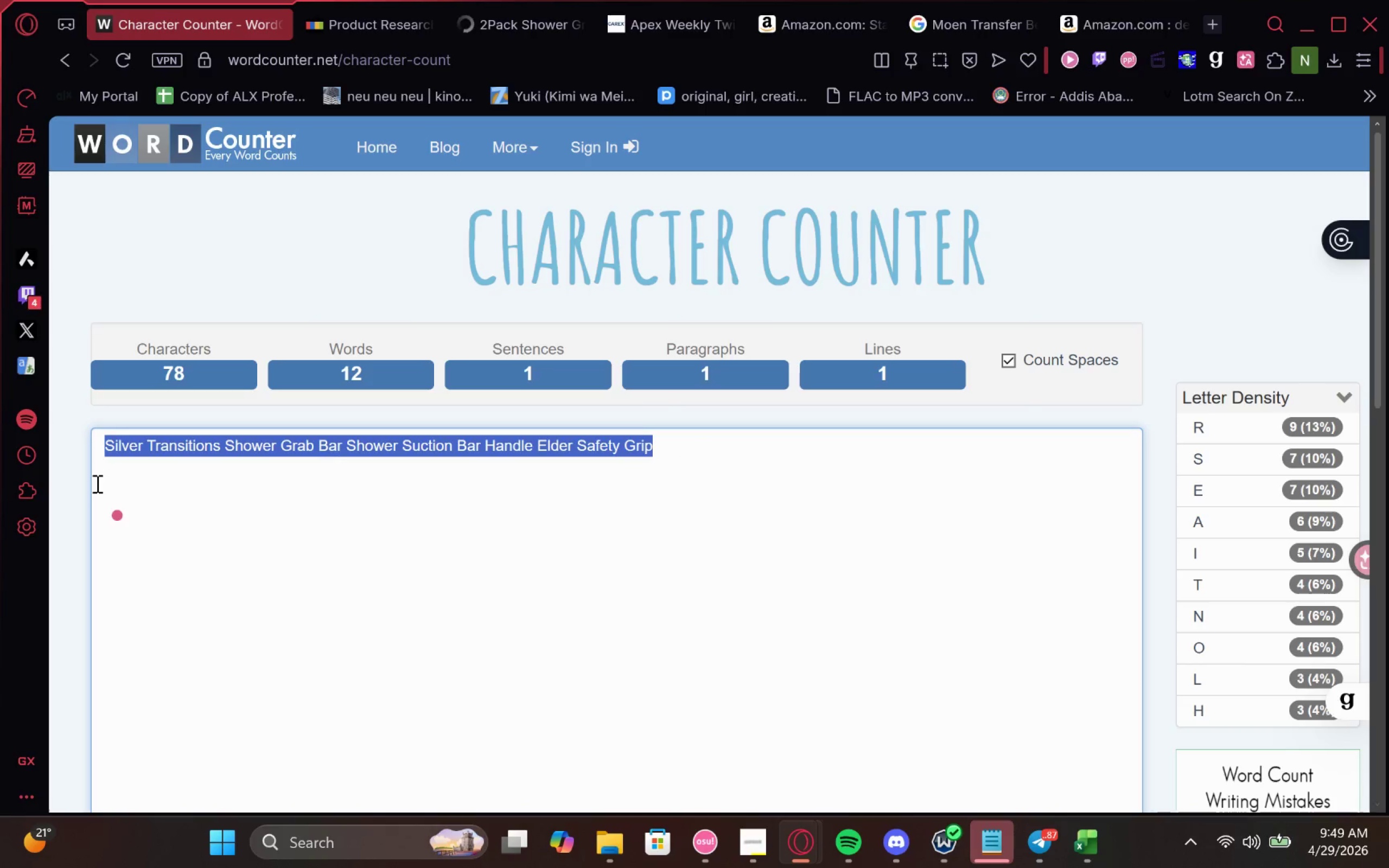 
key(Control+C)
 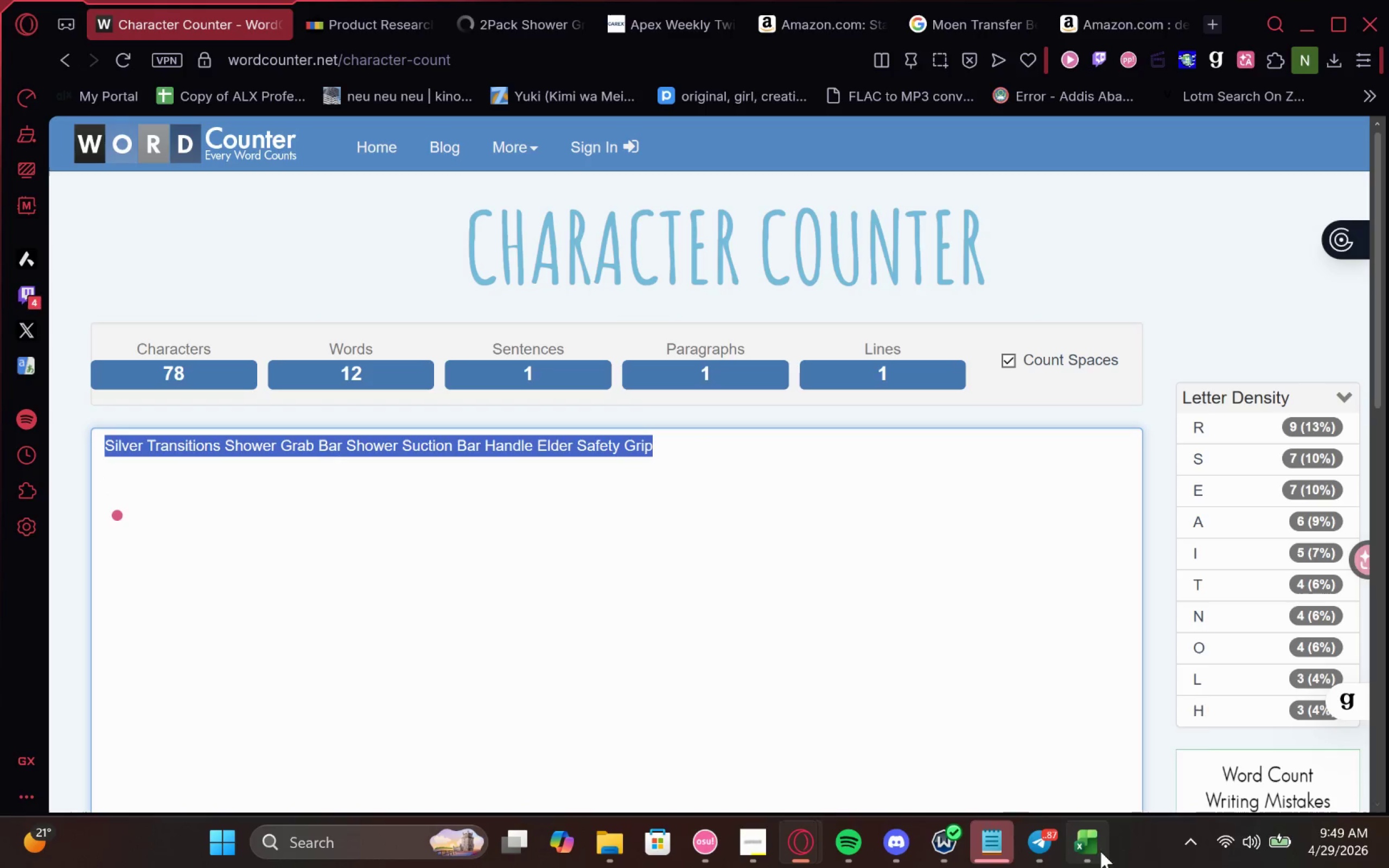 
left_click([1095, 847])
 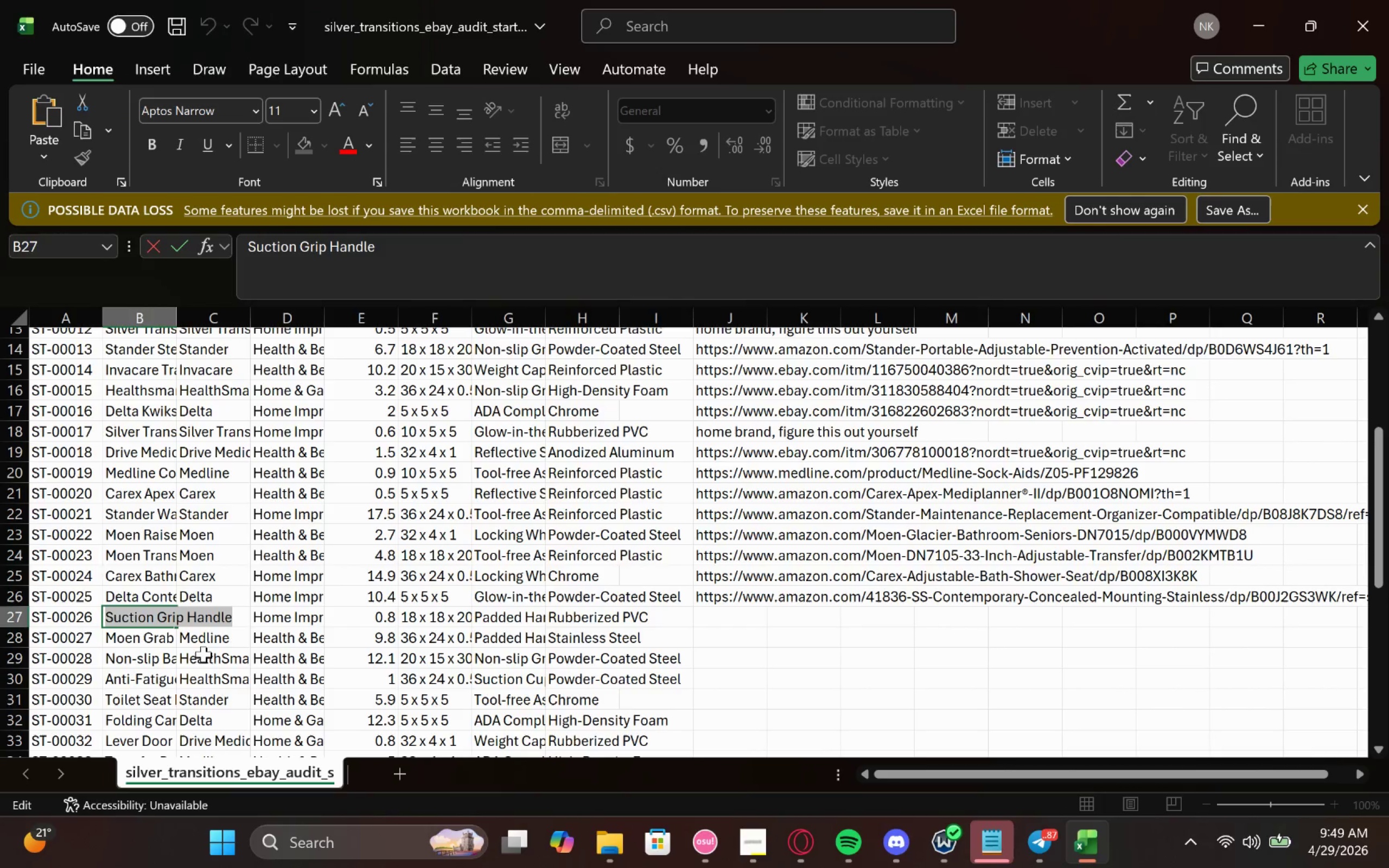 
key(Control+V)
 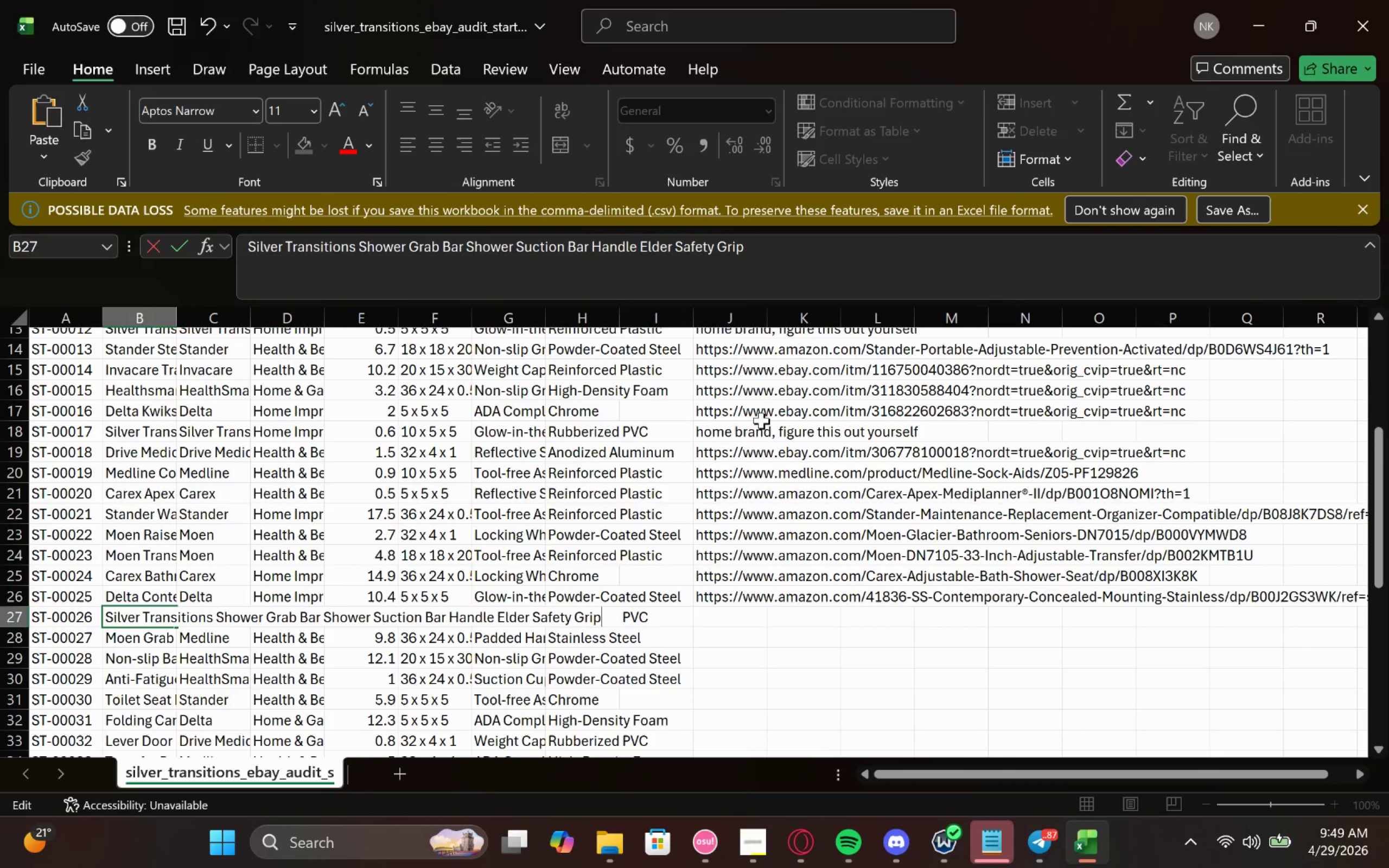 
left_click([736, 439])
 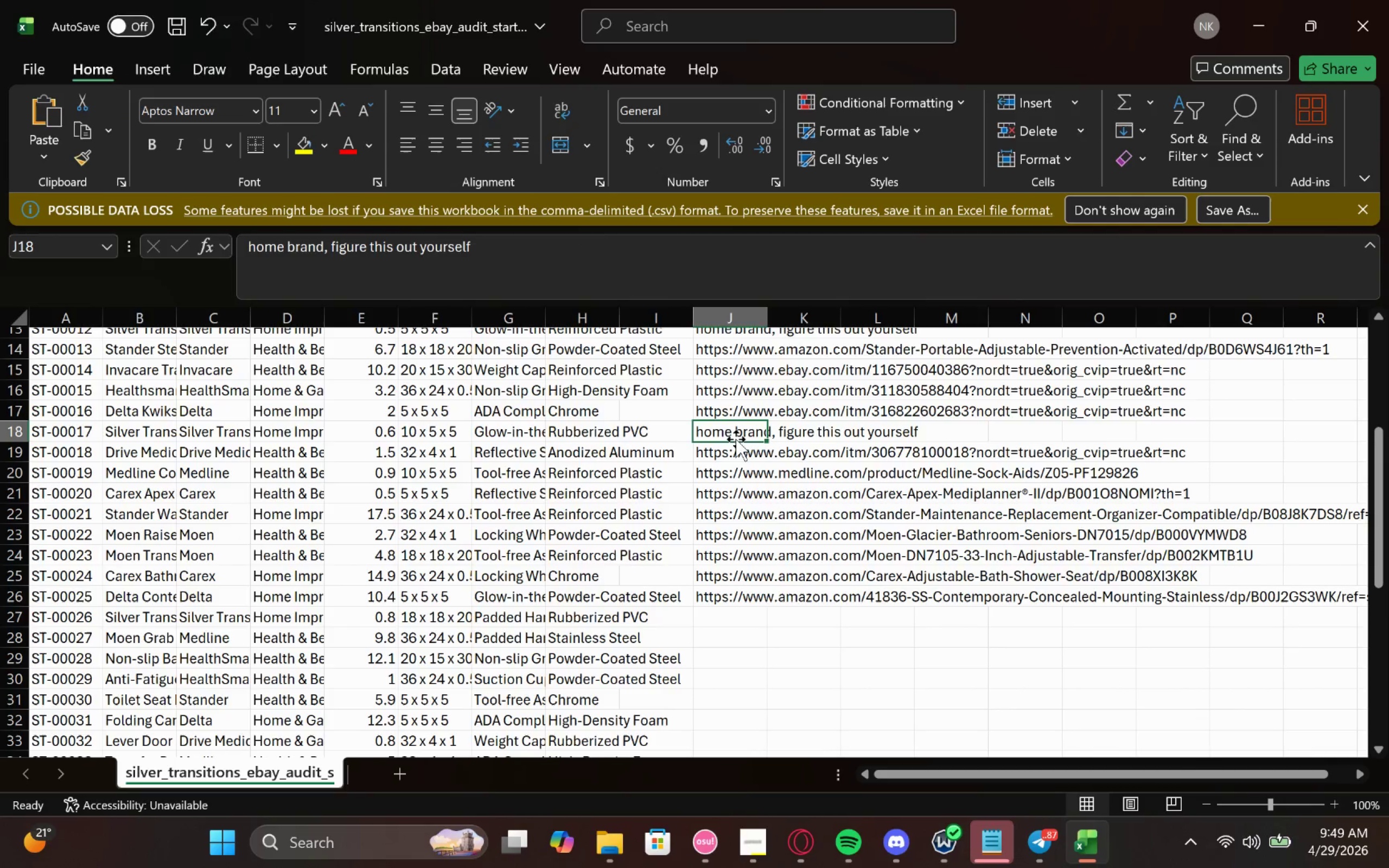 
key(Control+C)
 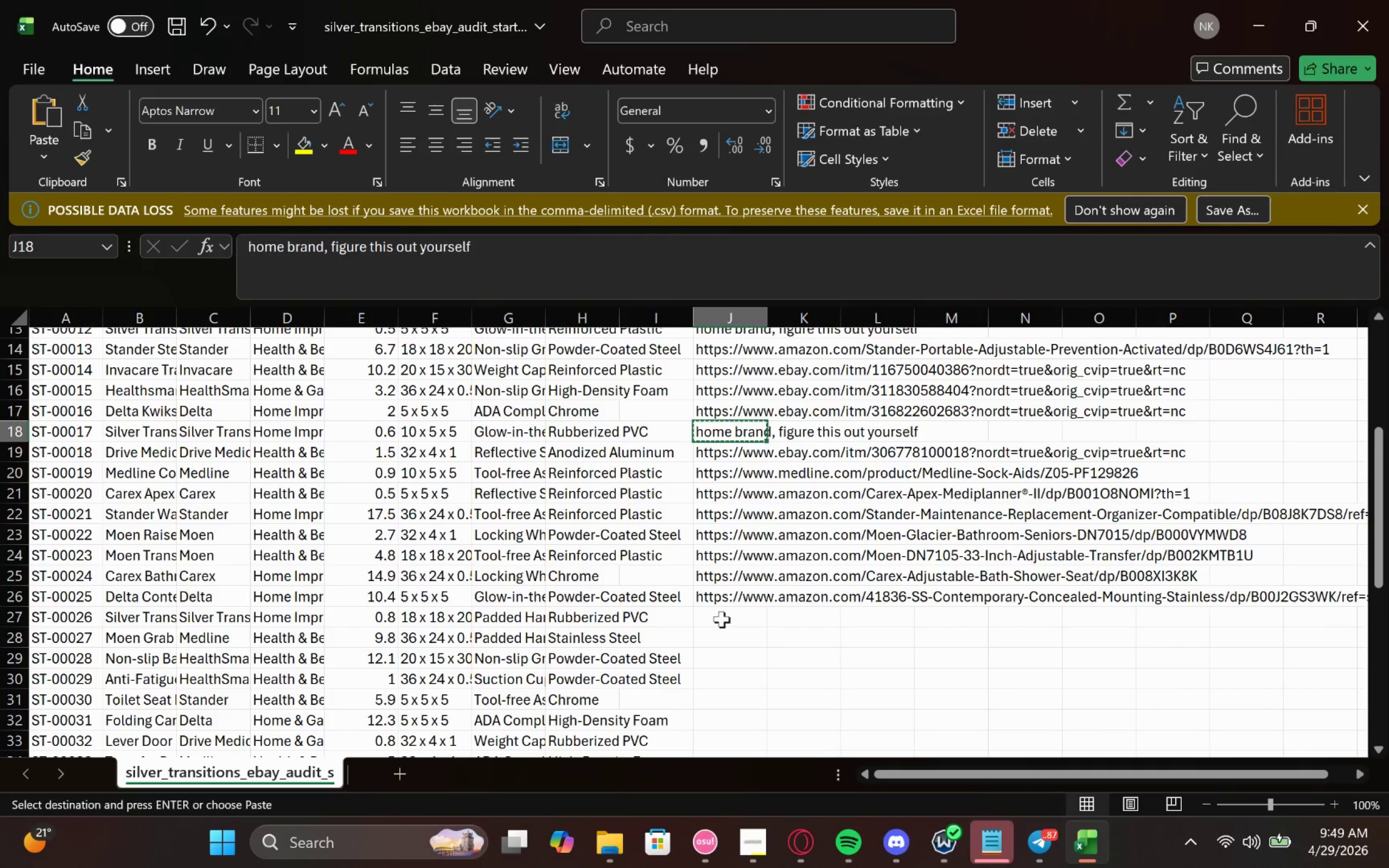 
left_click([722, 619])
 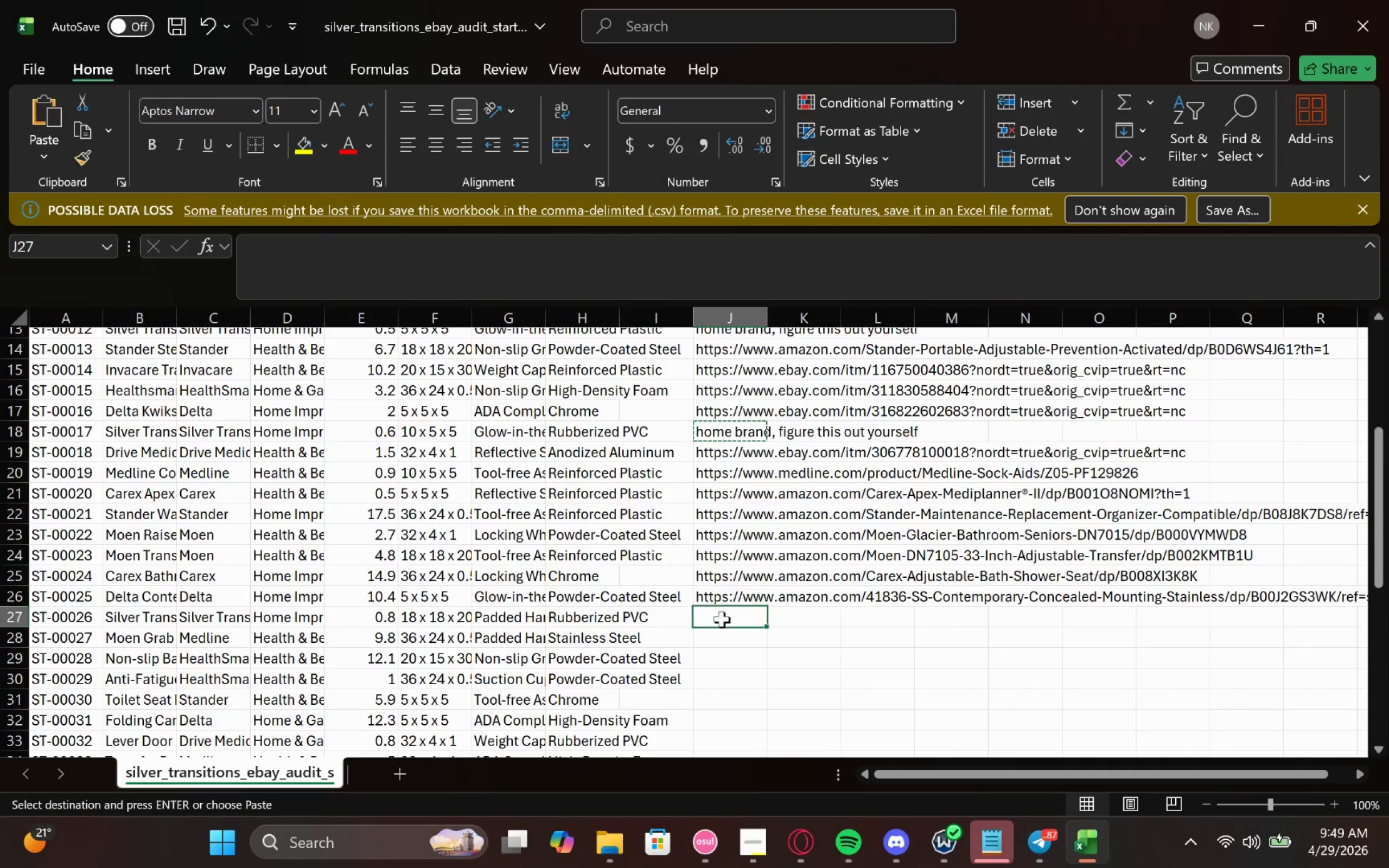 
key(Control+V)
 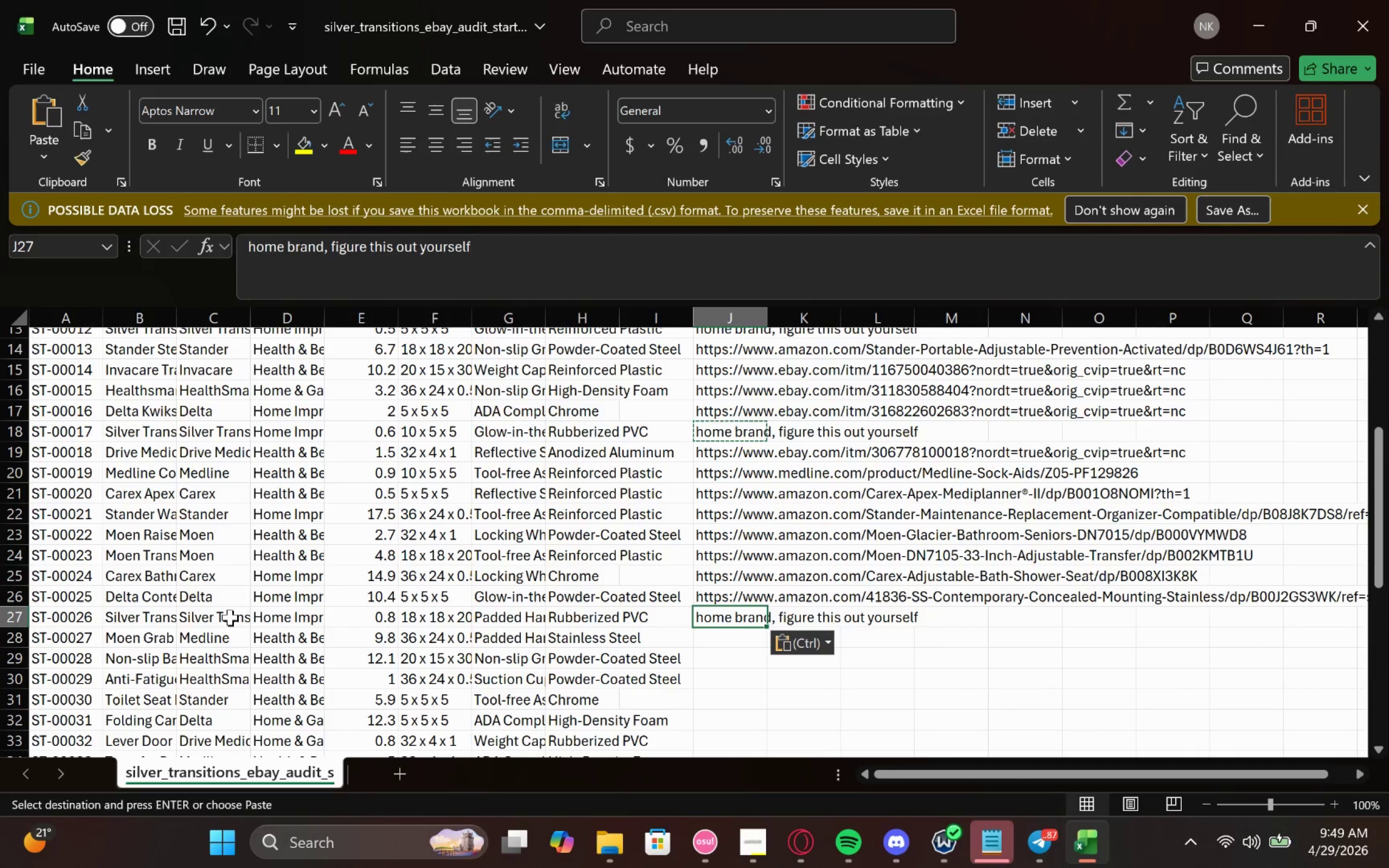 
left_click([140, 645])
 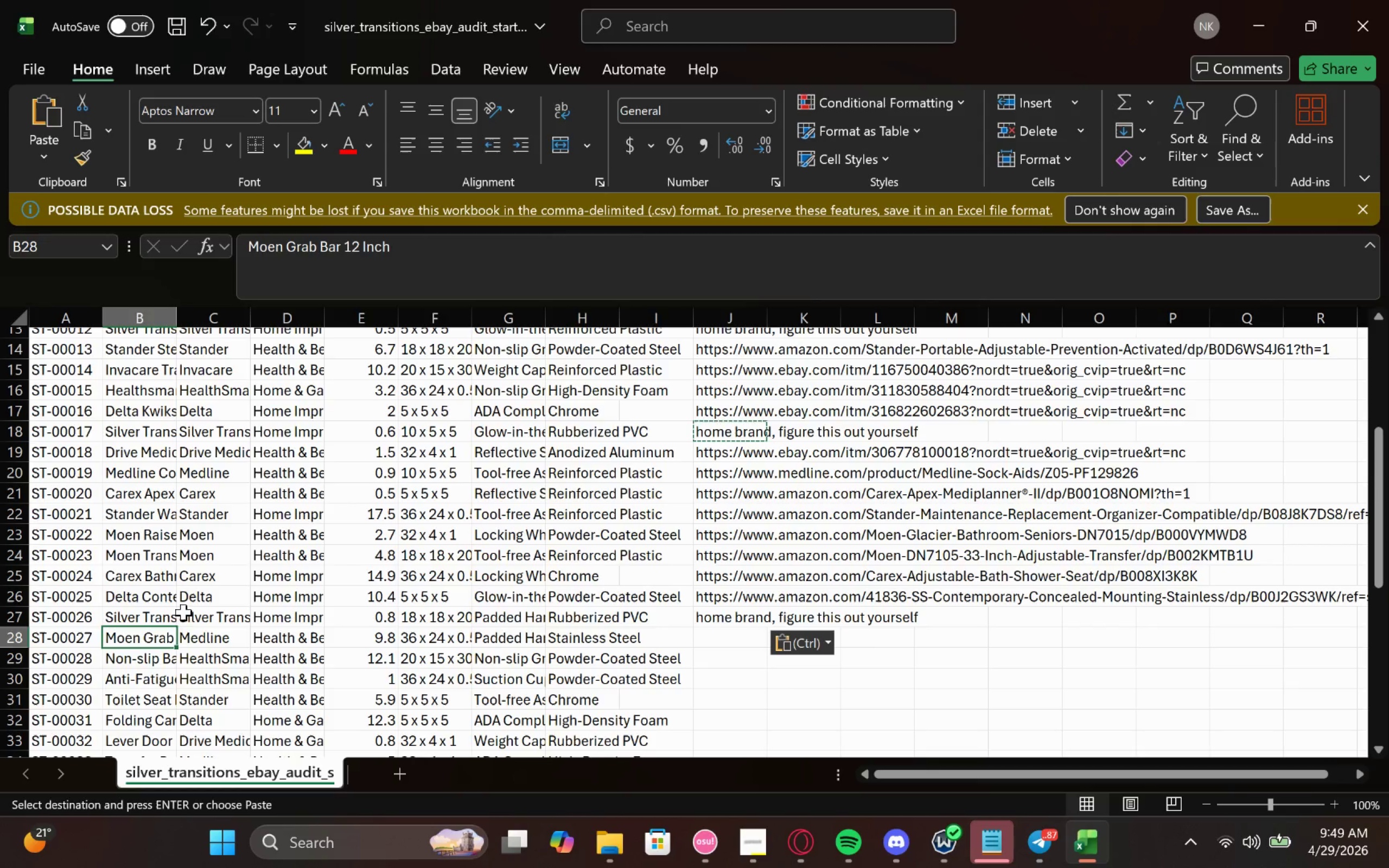 
double_click([143, 639])
 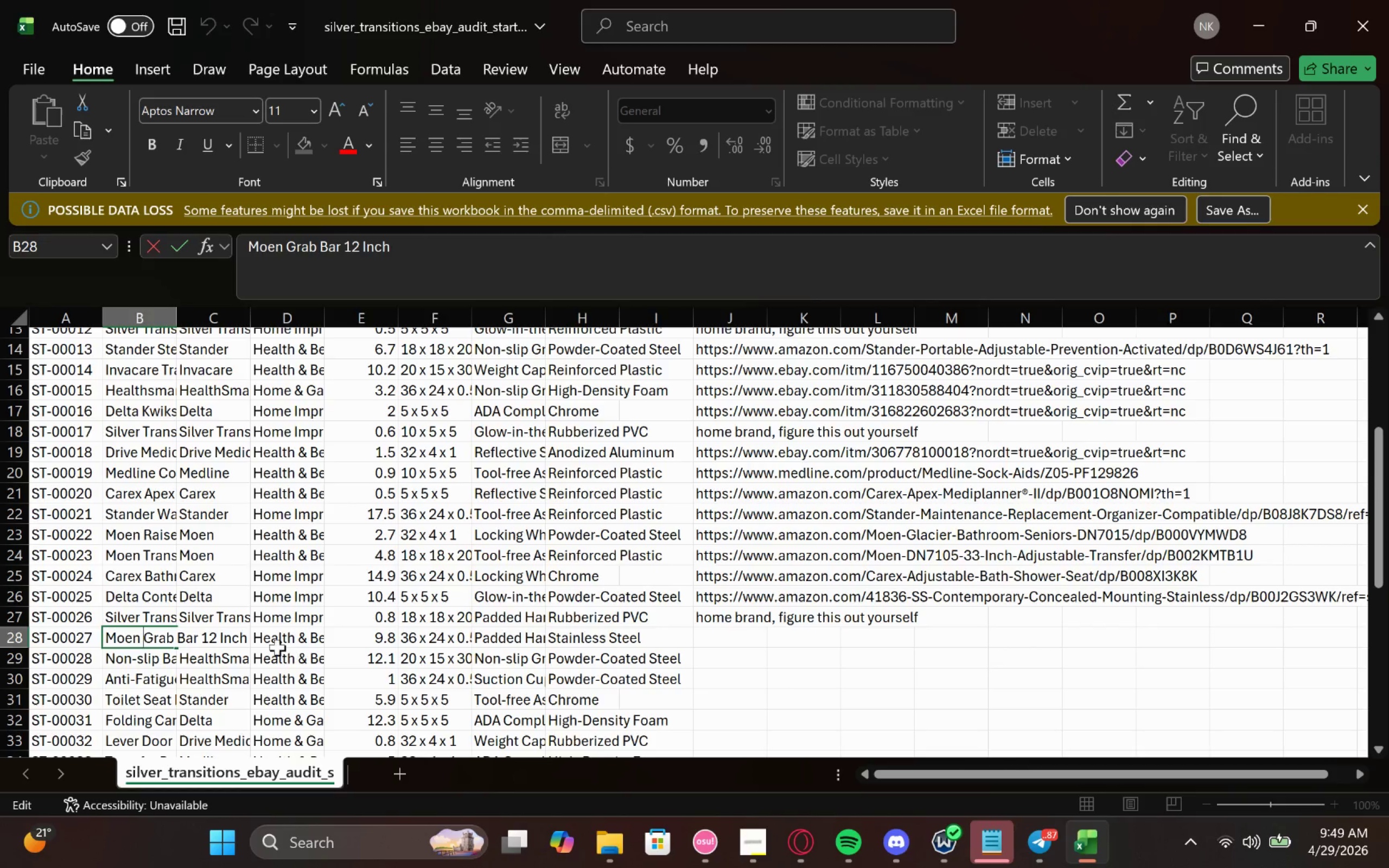 
left_click([277, 647])
 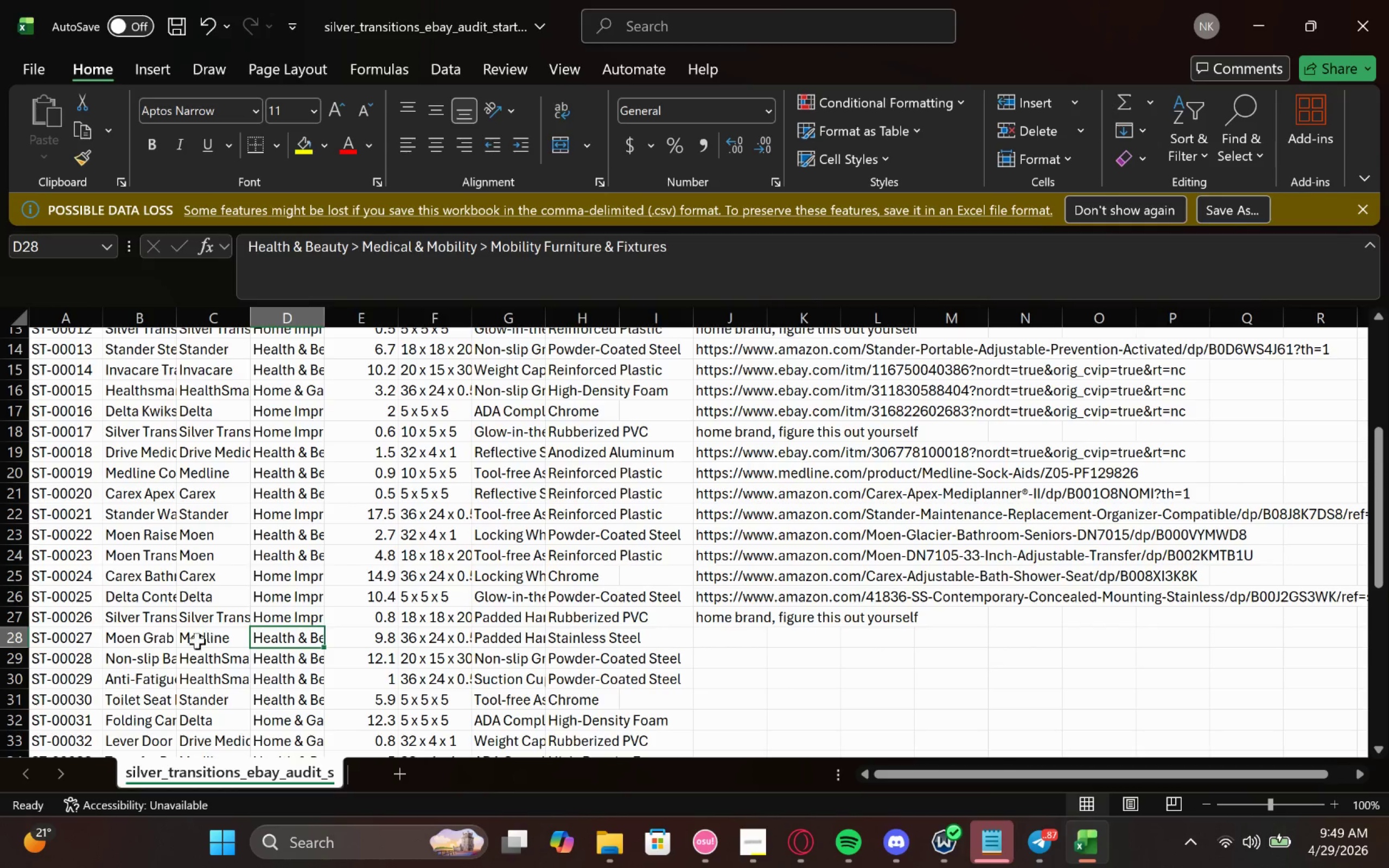 
left_click([142, 630])
 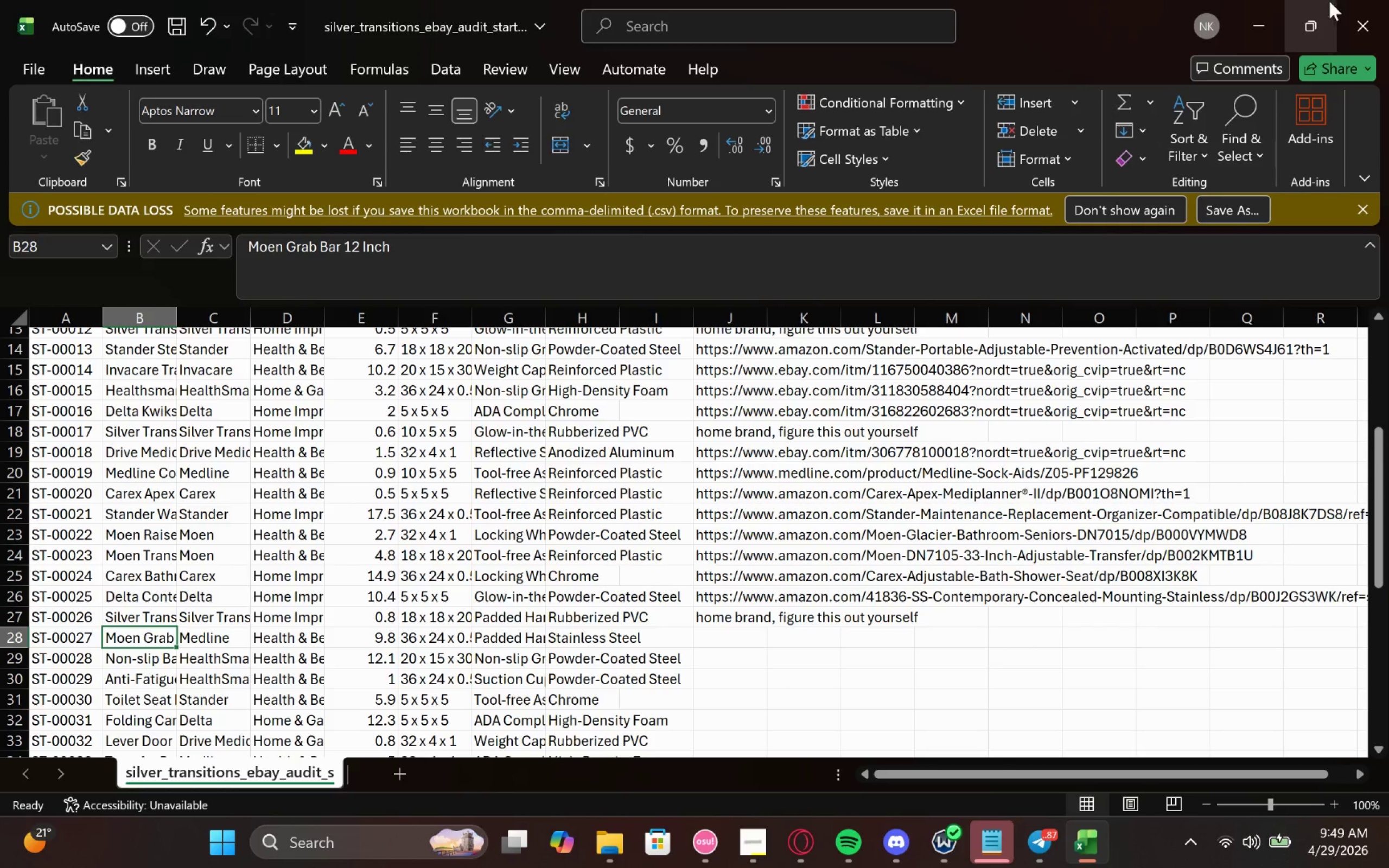 
left_click([1268, 23])
 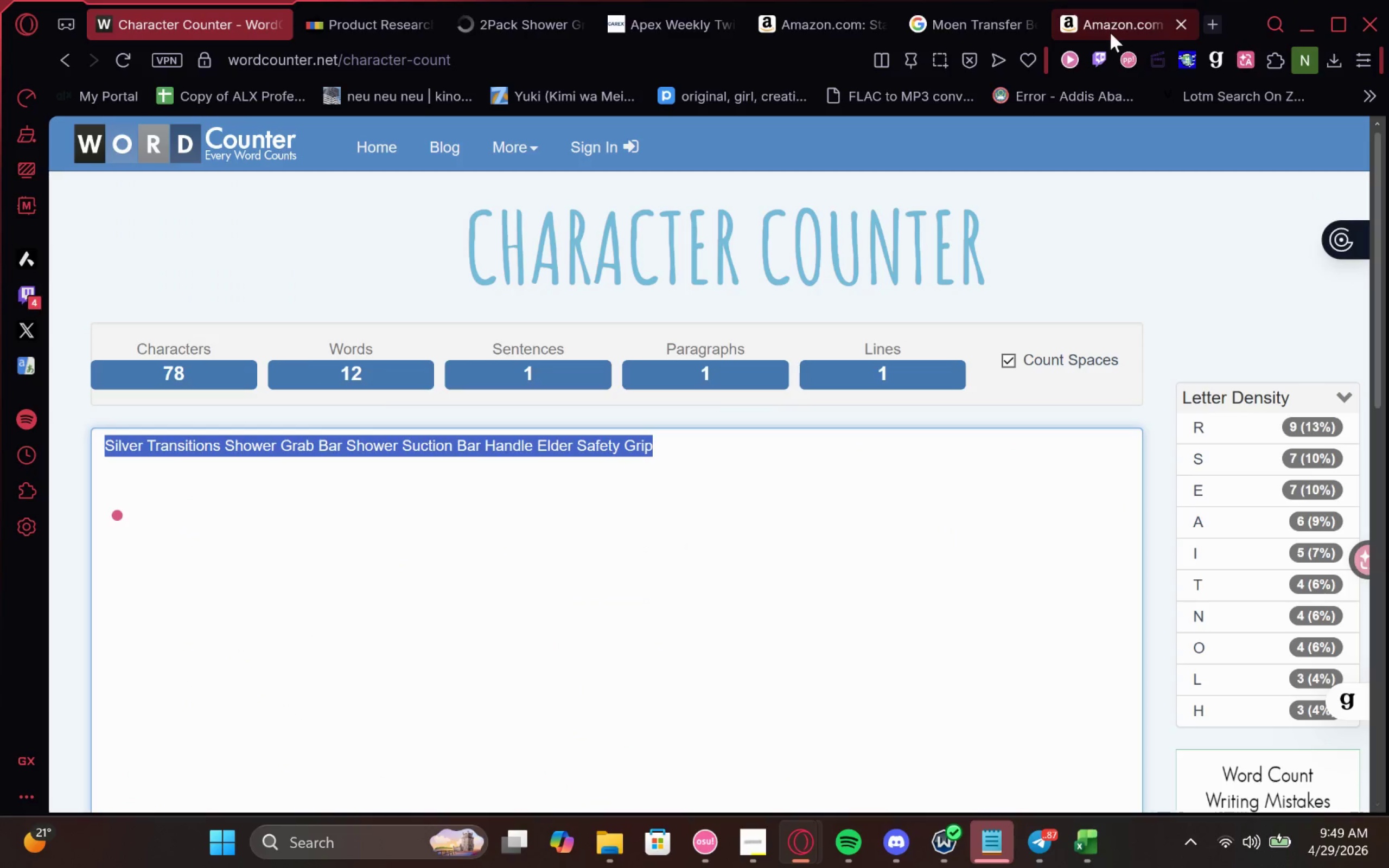 
left_click([1110, 33])
 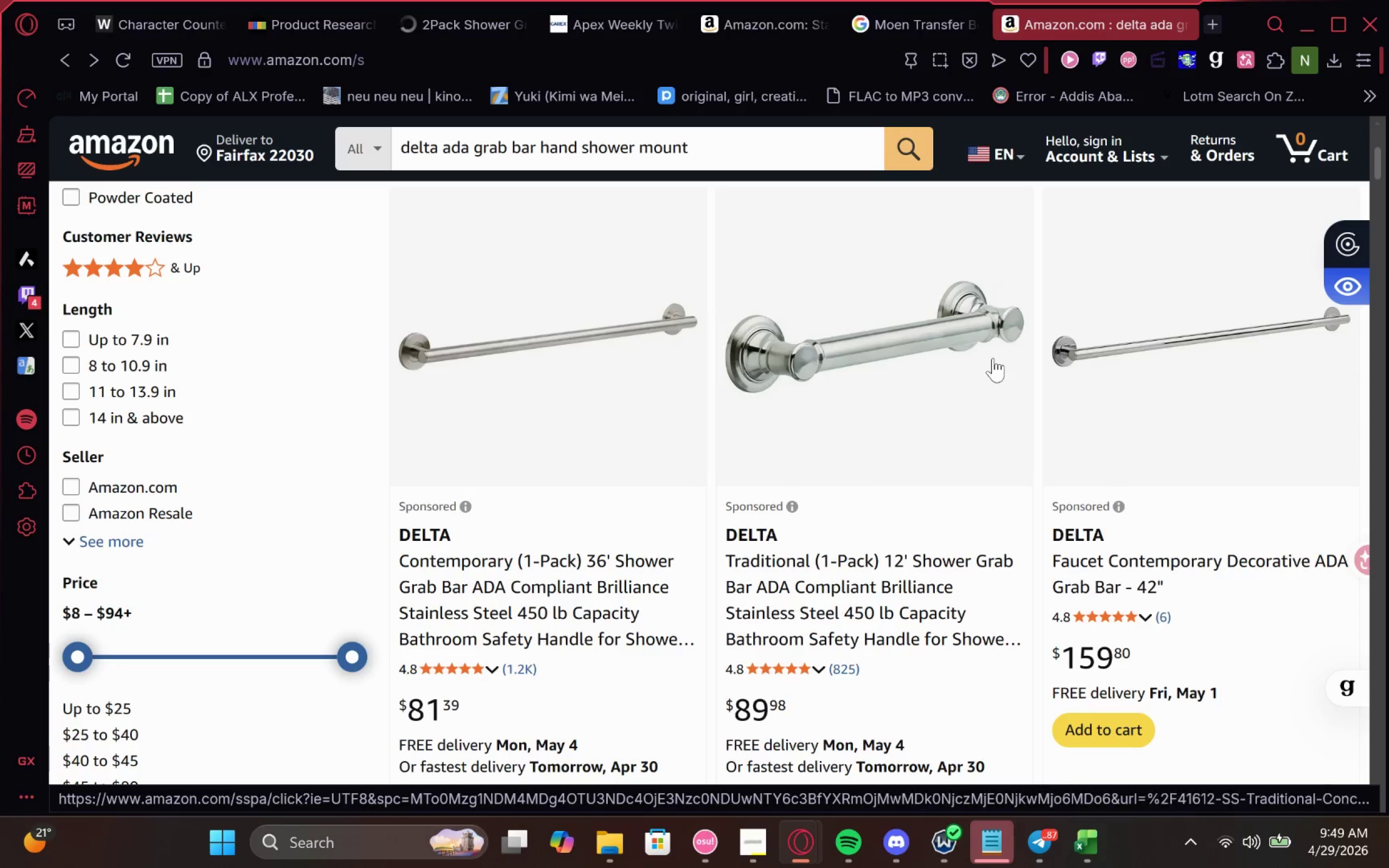 
wait(8.0)
 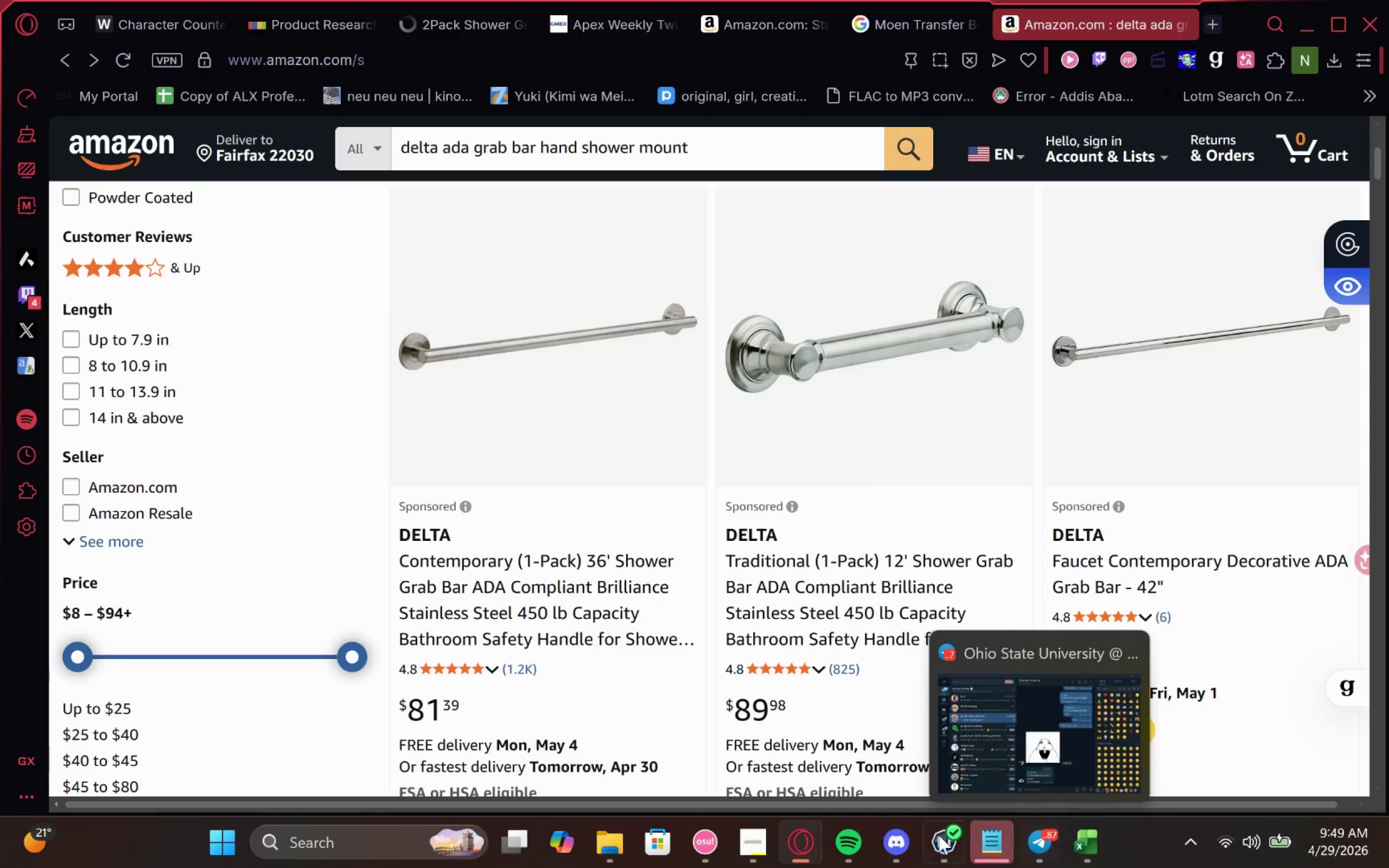 
left_click([696, 49])
 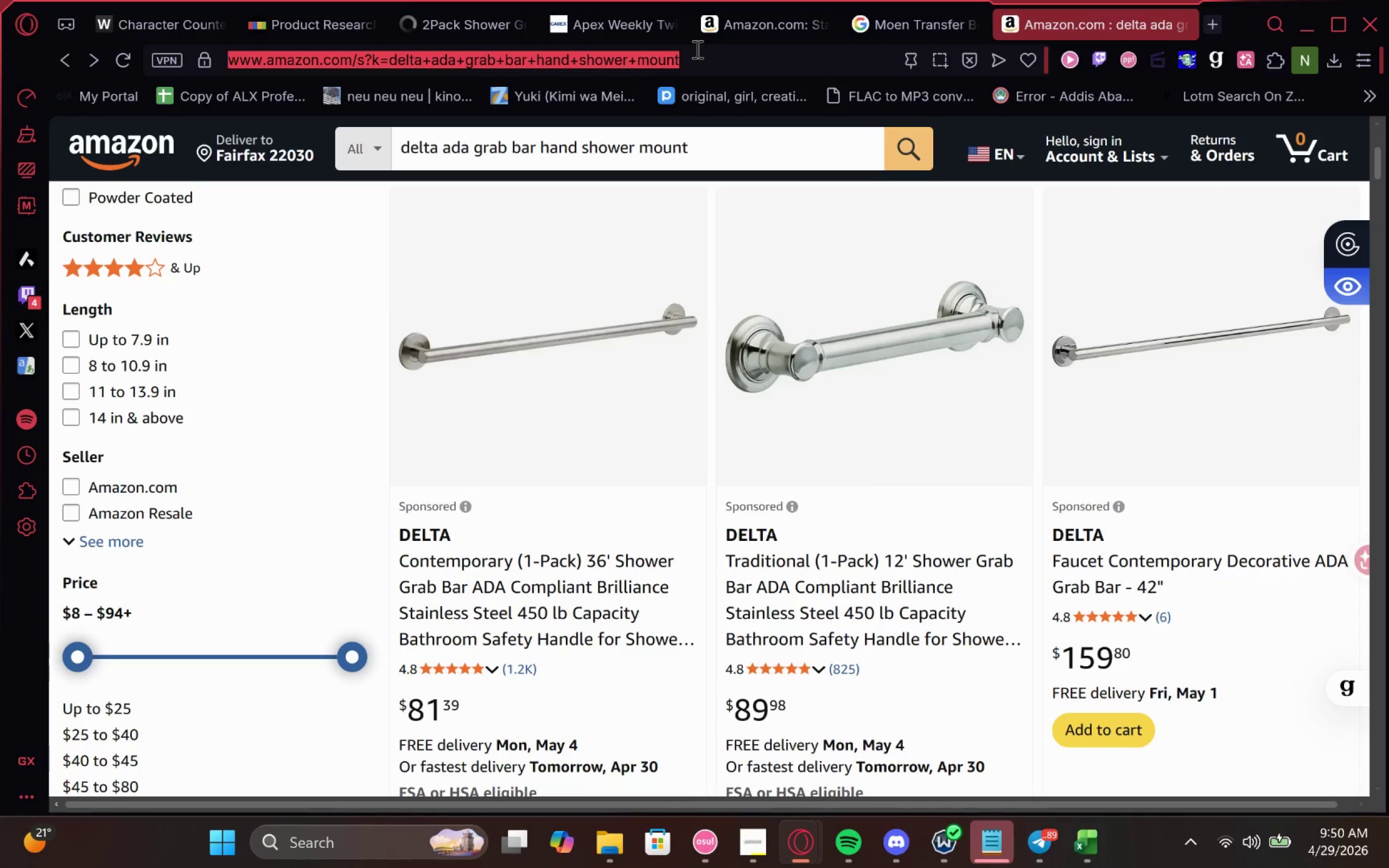 
type(medline grab ba)
 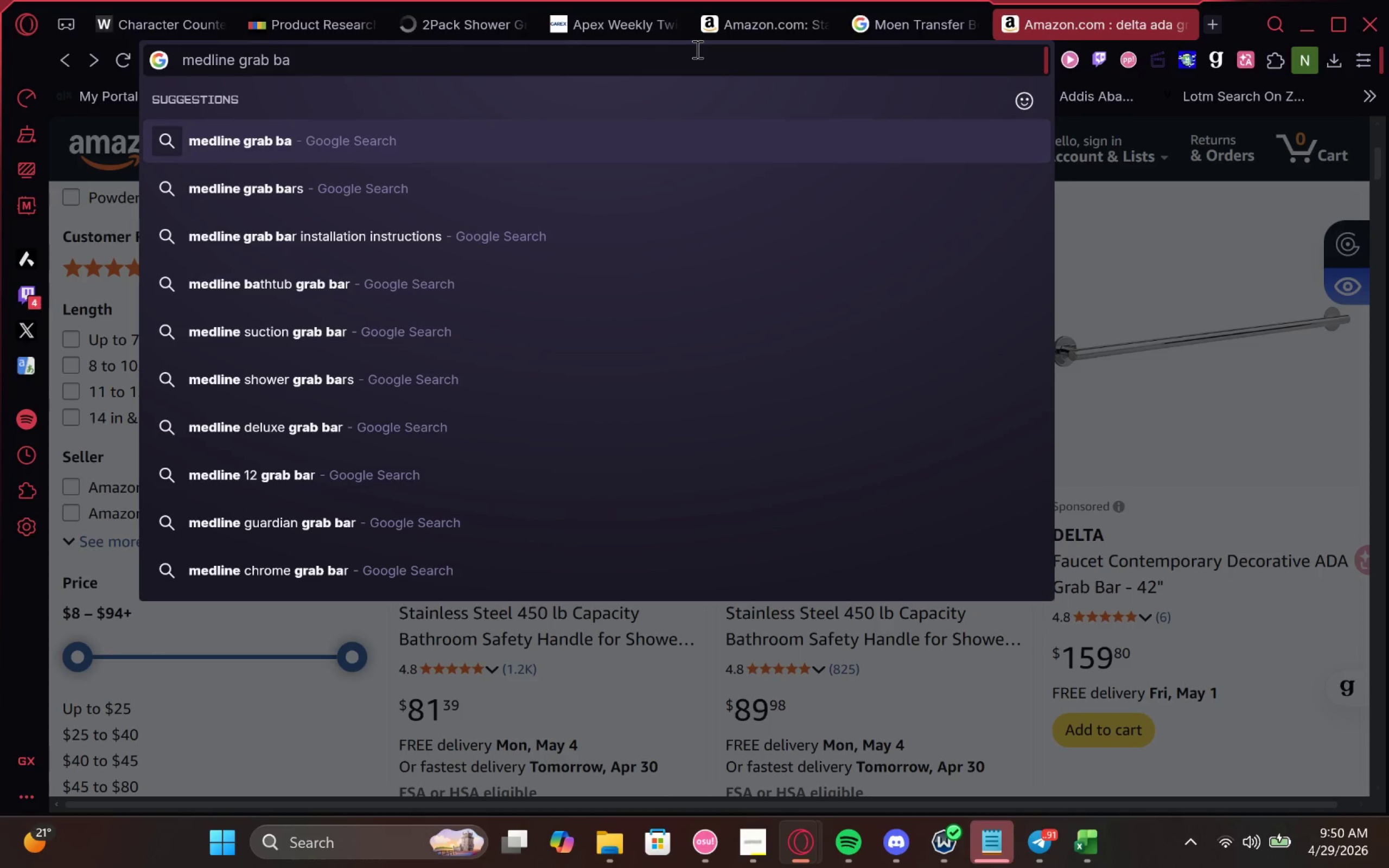 
key(ArrowDown)
 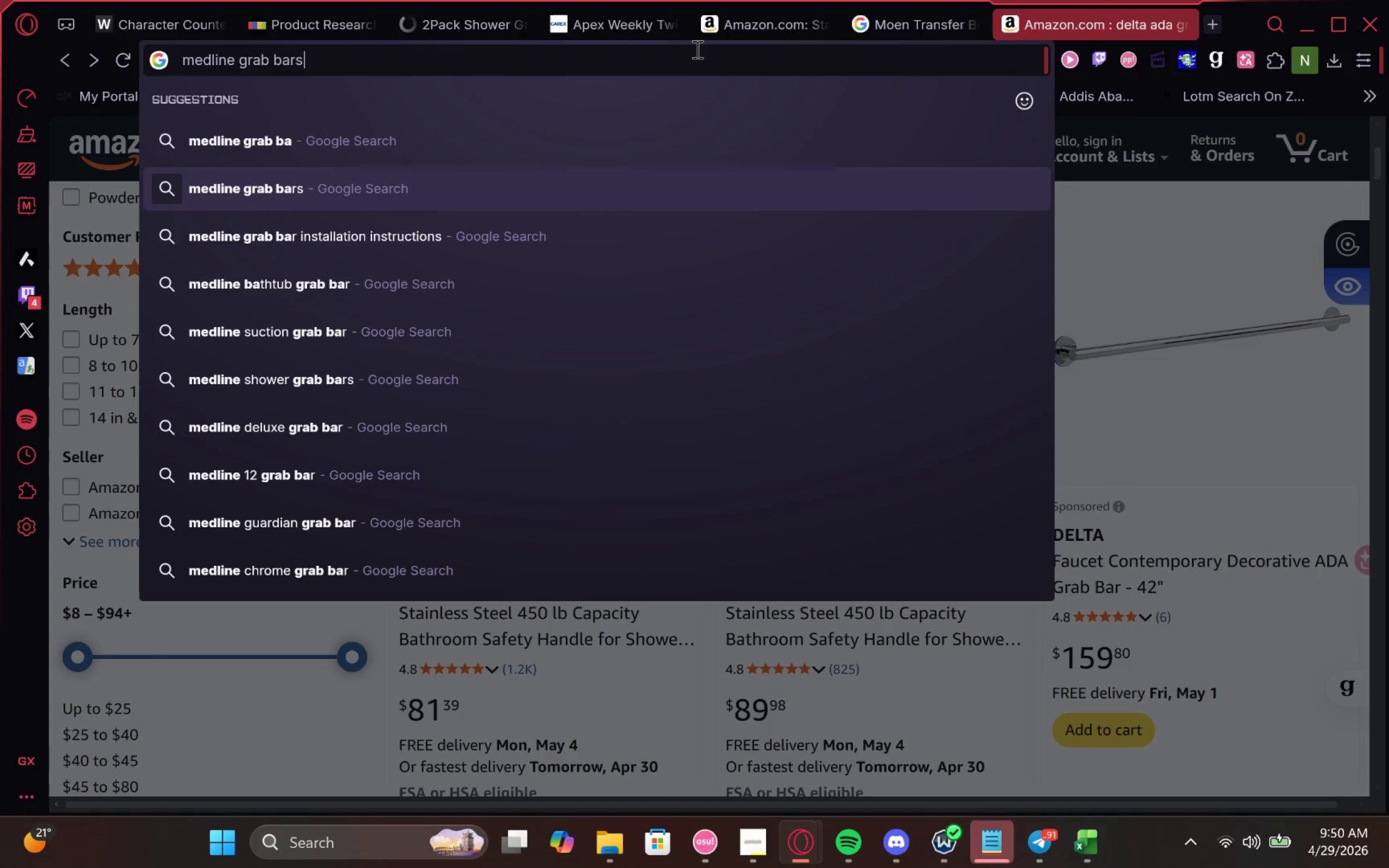 
key(Enter)
 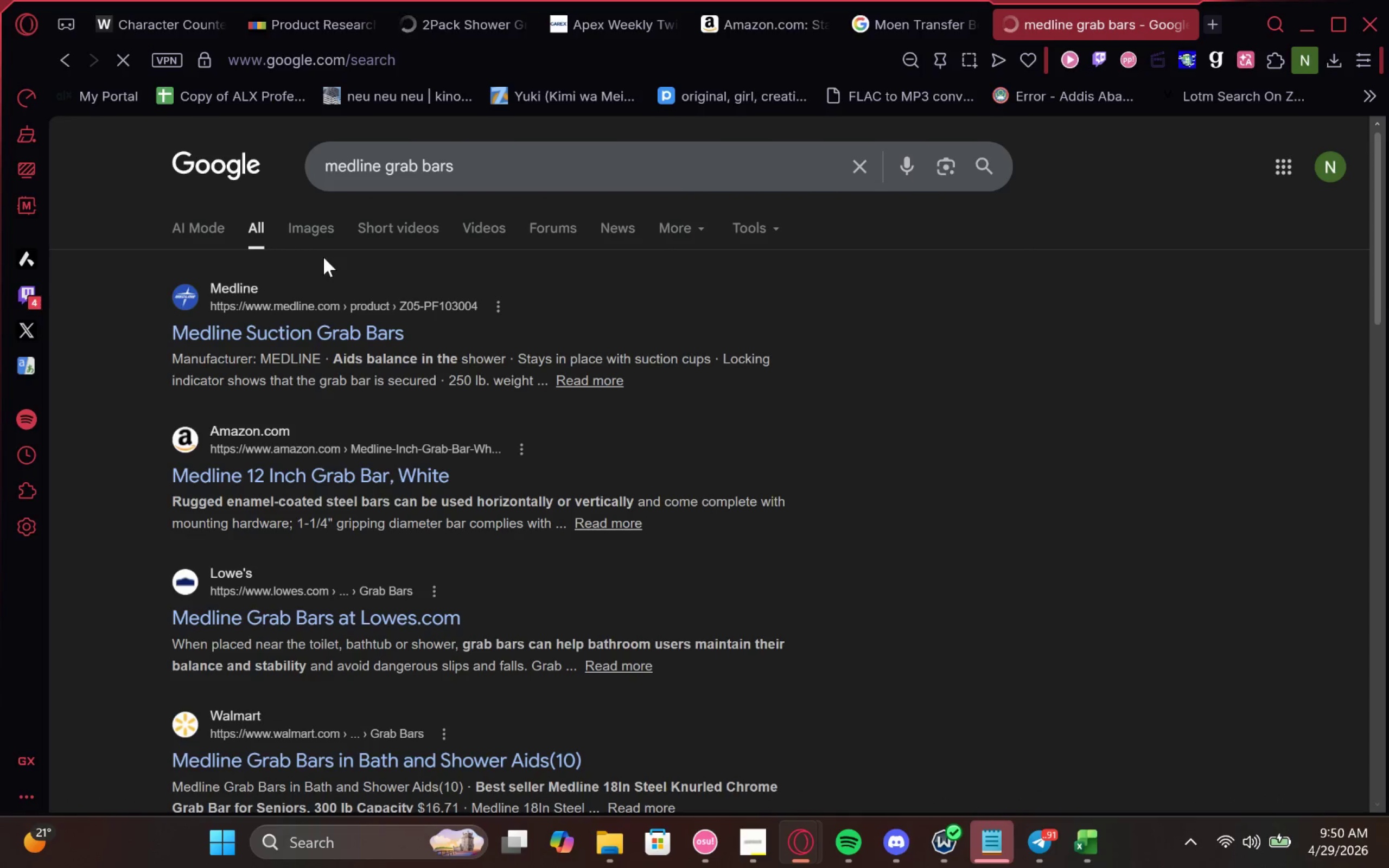 
left_click([385, 480])
 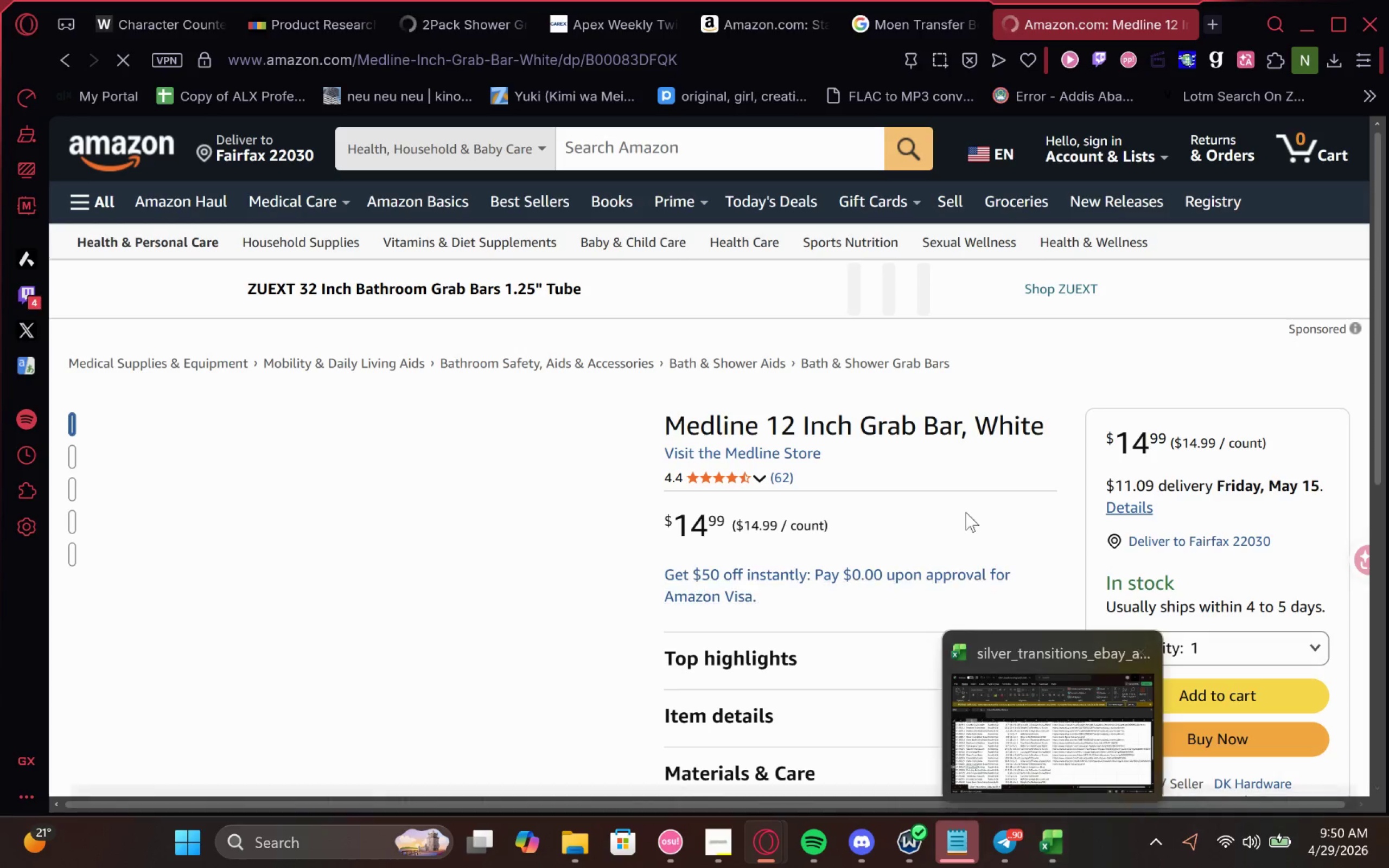 
wait(8.21)
 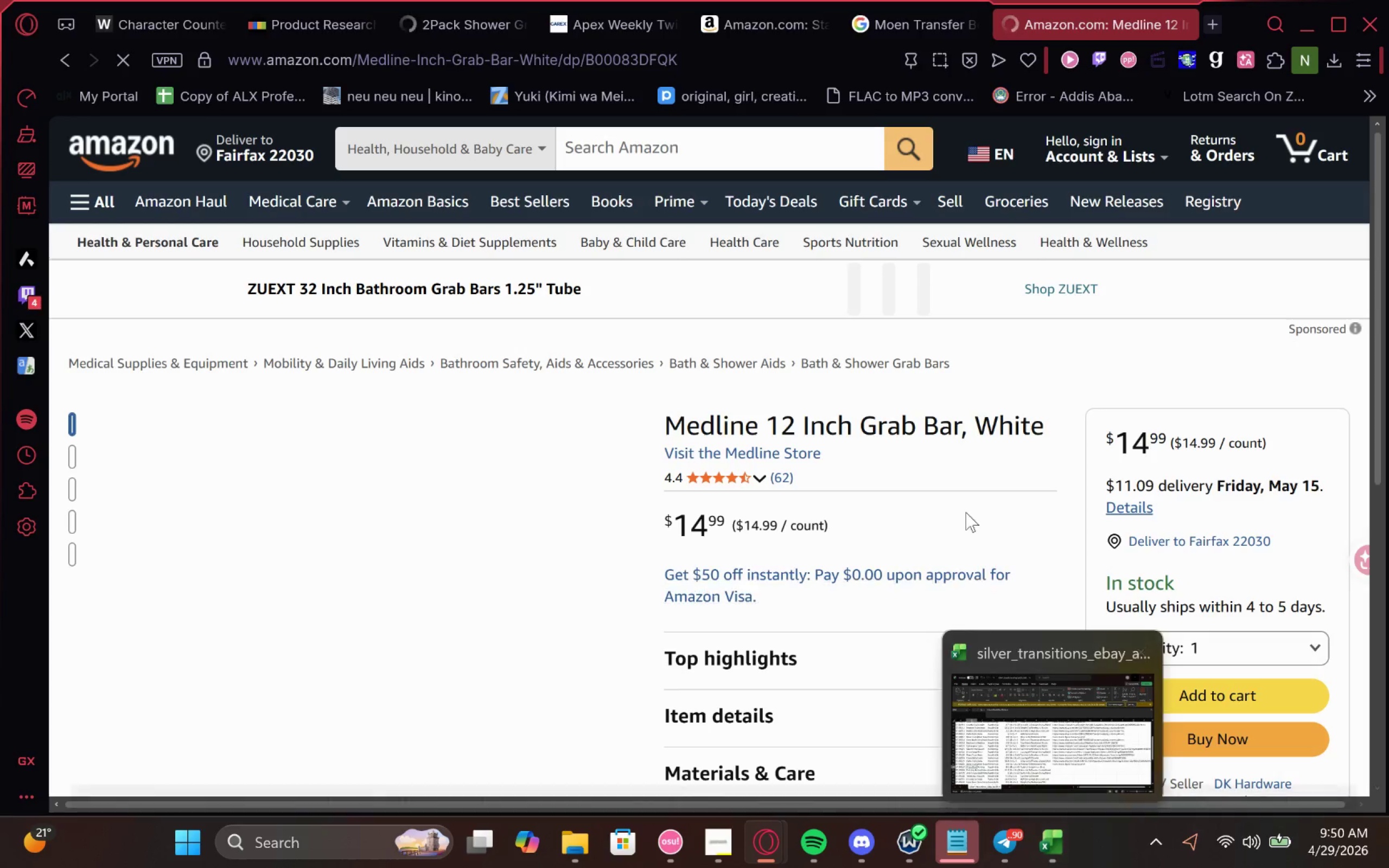 
left_click([310, 17])
 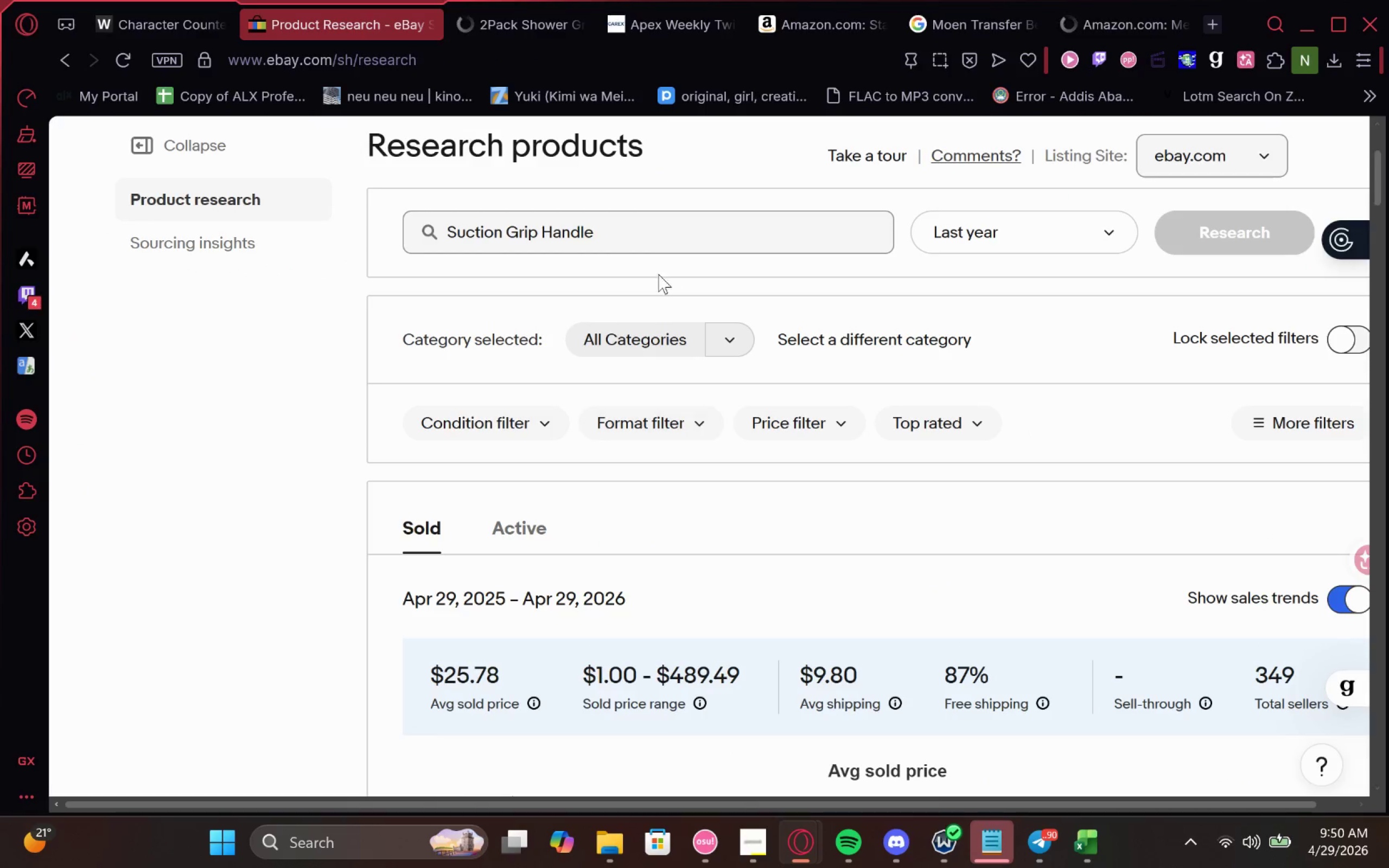 
left_click_drag(start_coordinate=[651, 240], to_coordinate=[0, 260])
 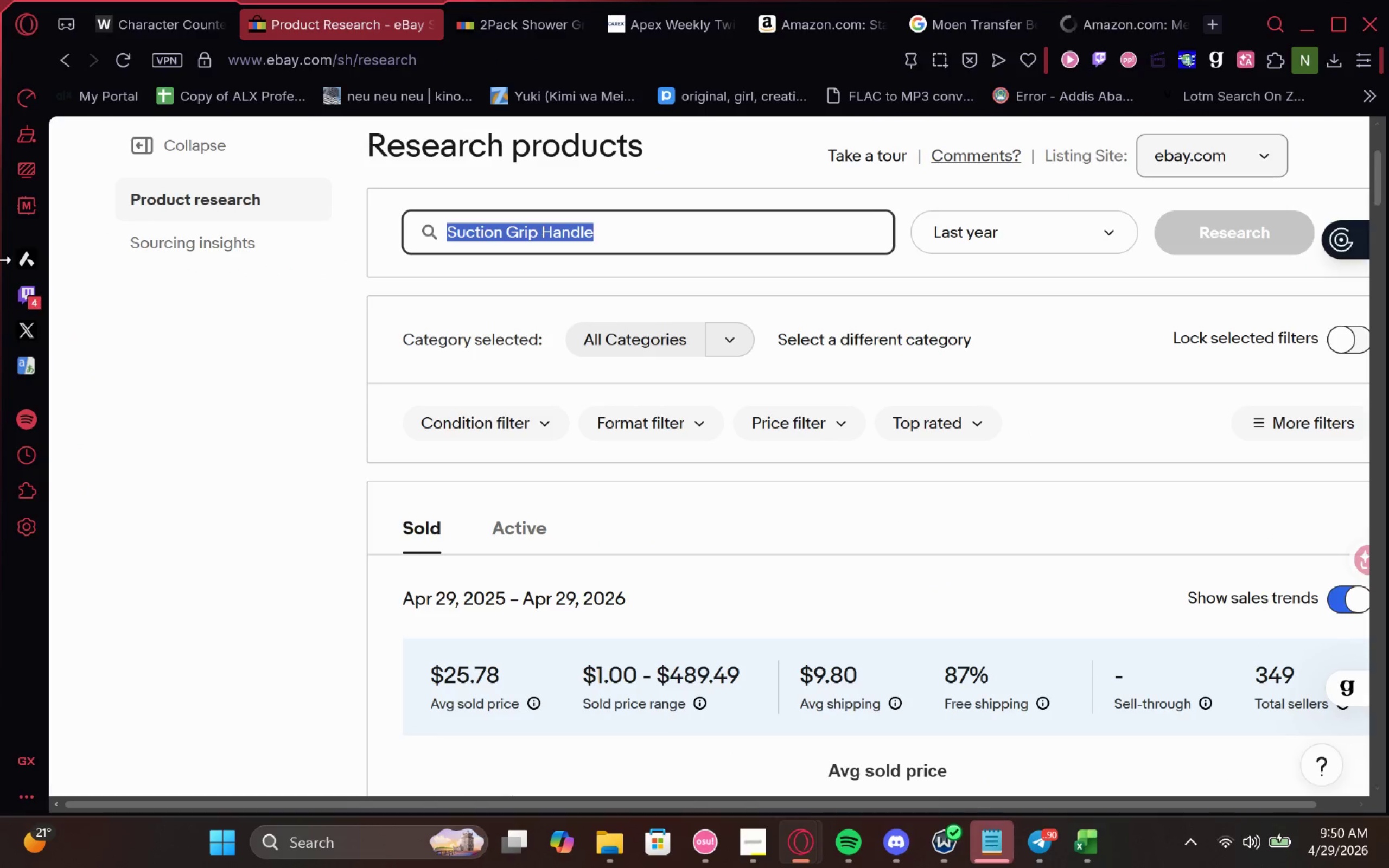 
type(medline grab bar)
 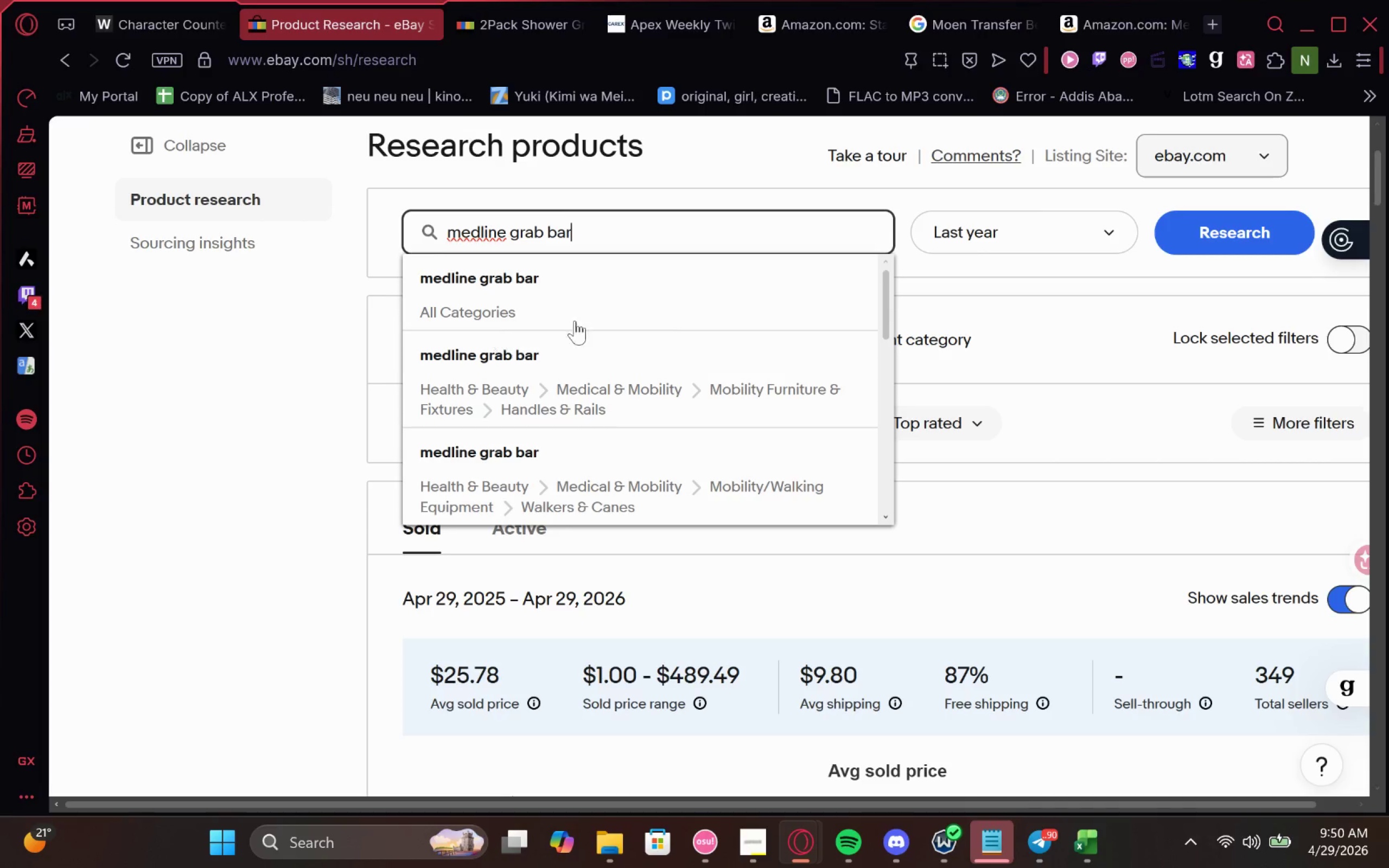 
left_click([577, 277])
 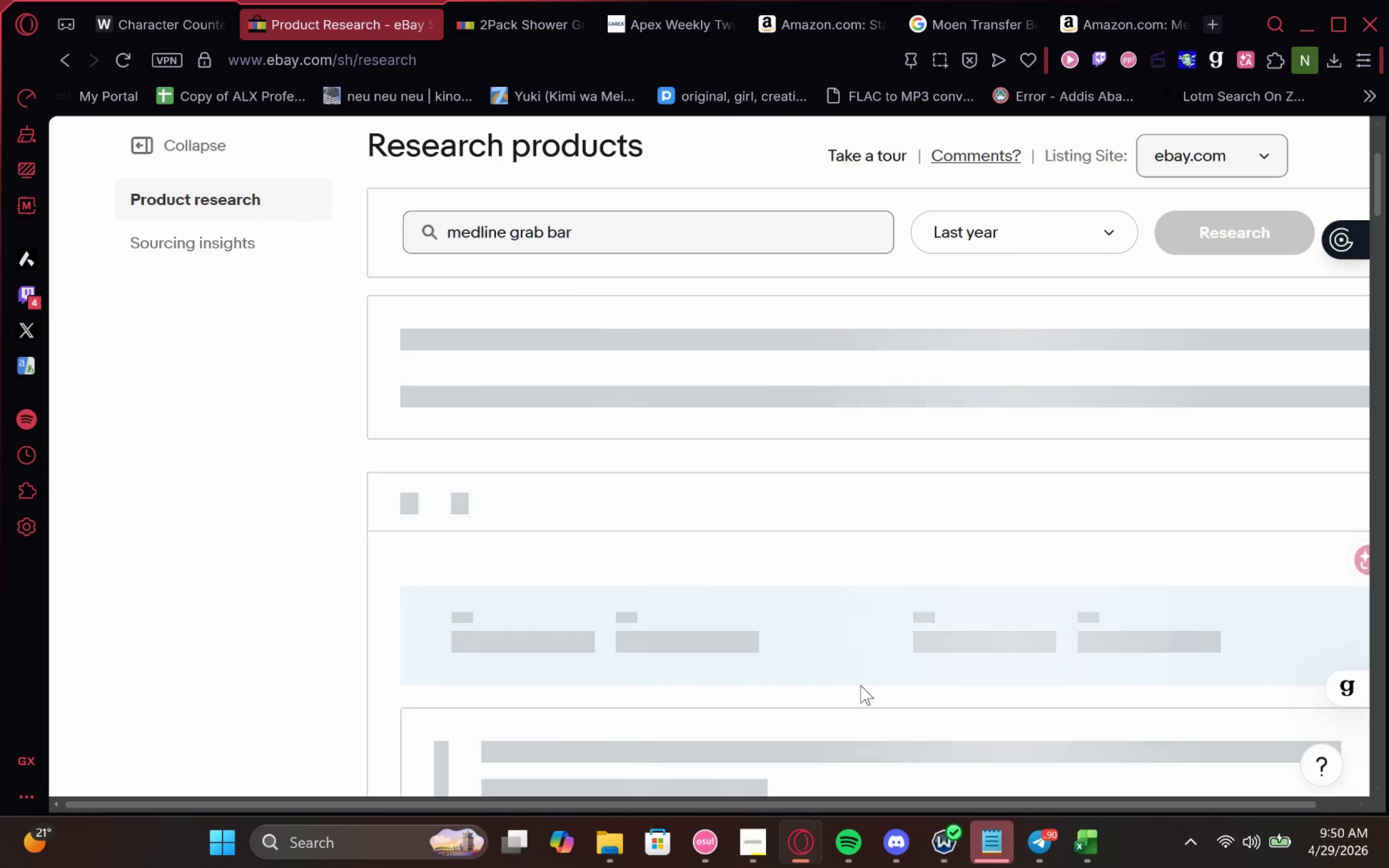 
left_click([773, 753])